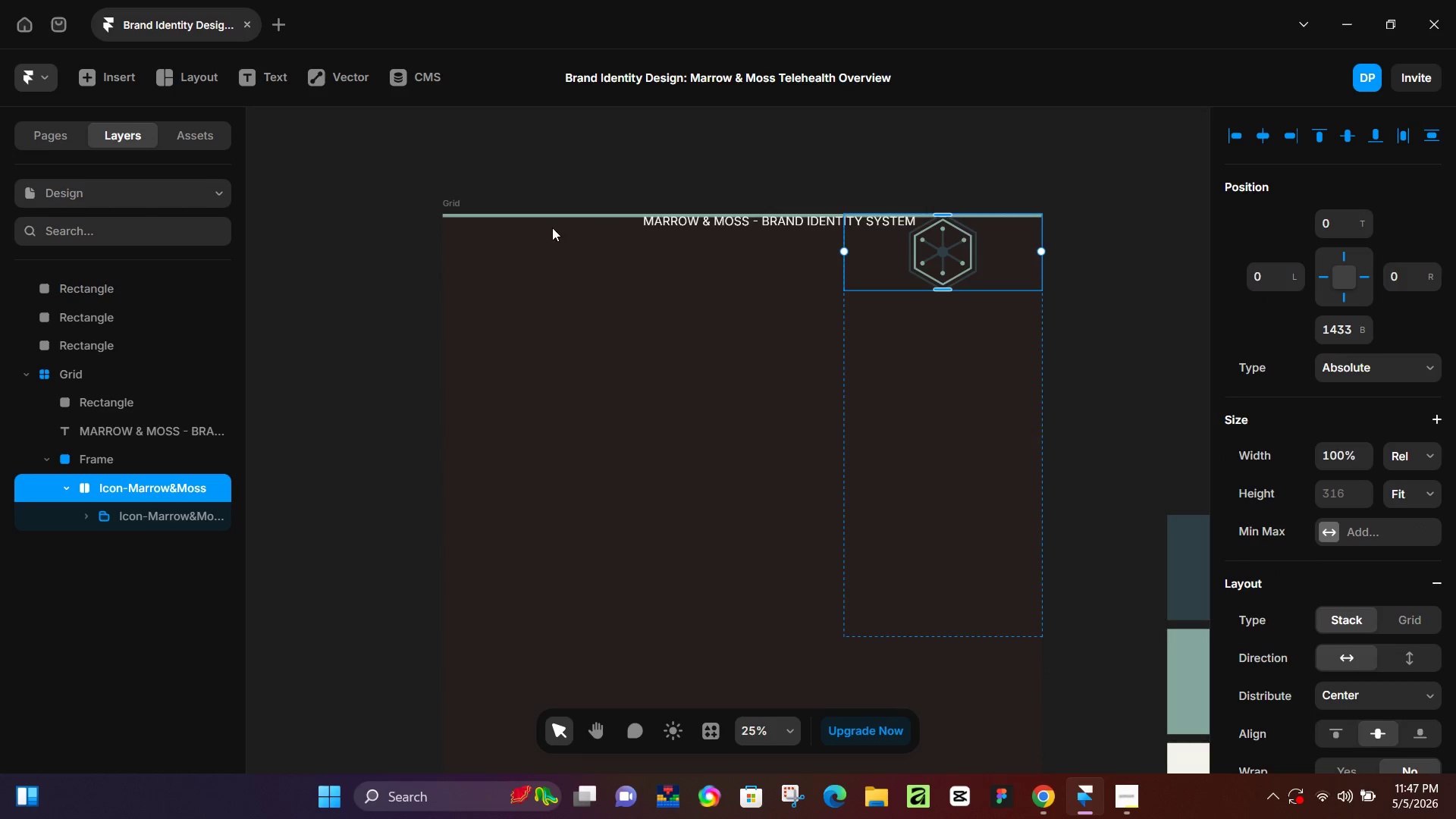 
left_click([552, 218])
 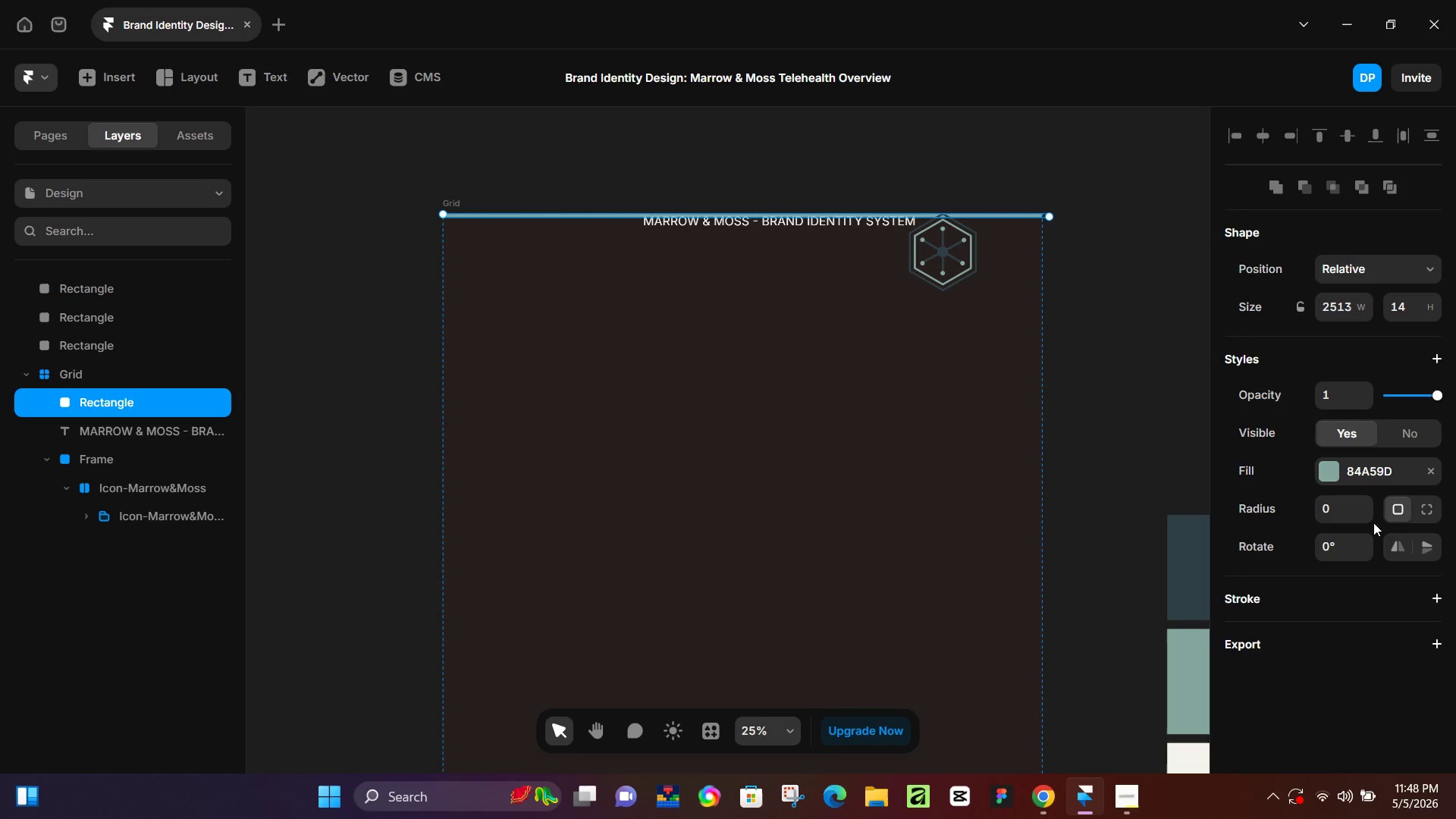 
left_click([1131, 414])
 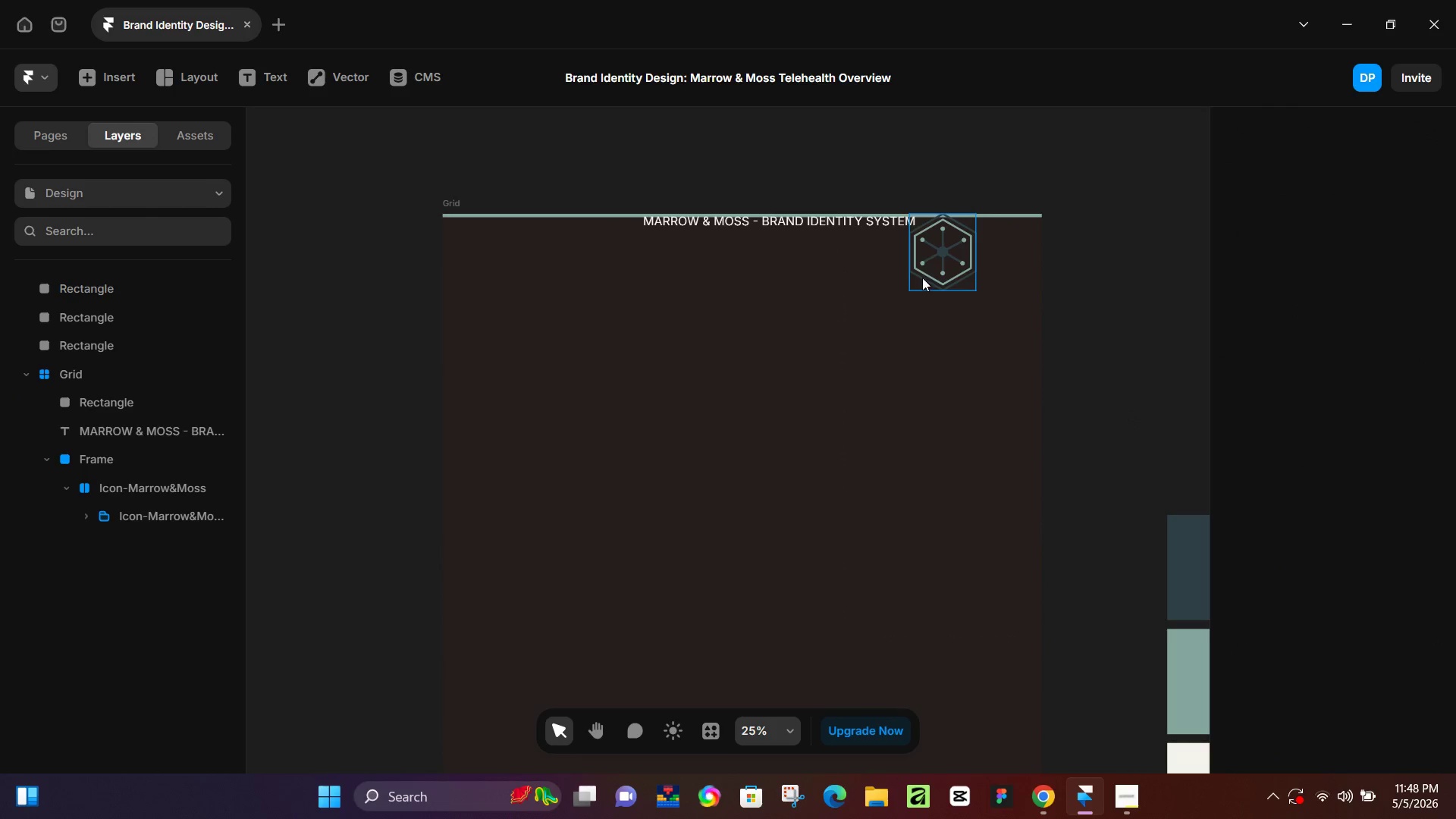 
left_click([942, 259])
 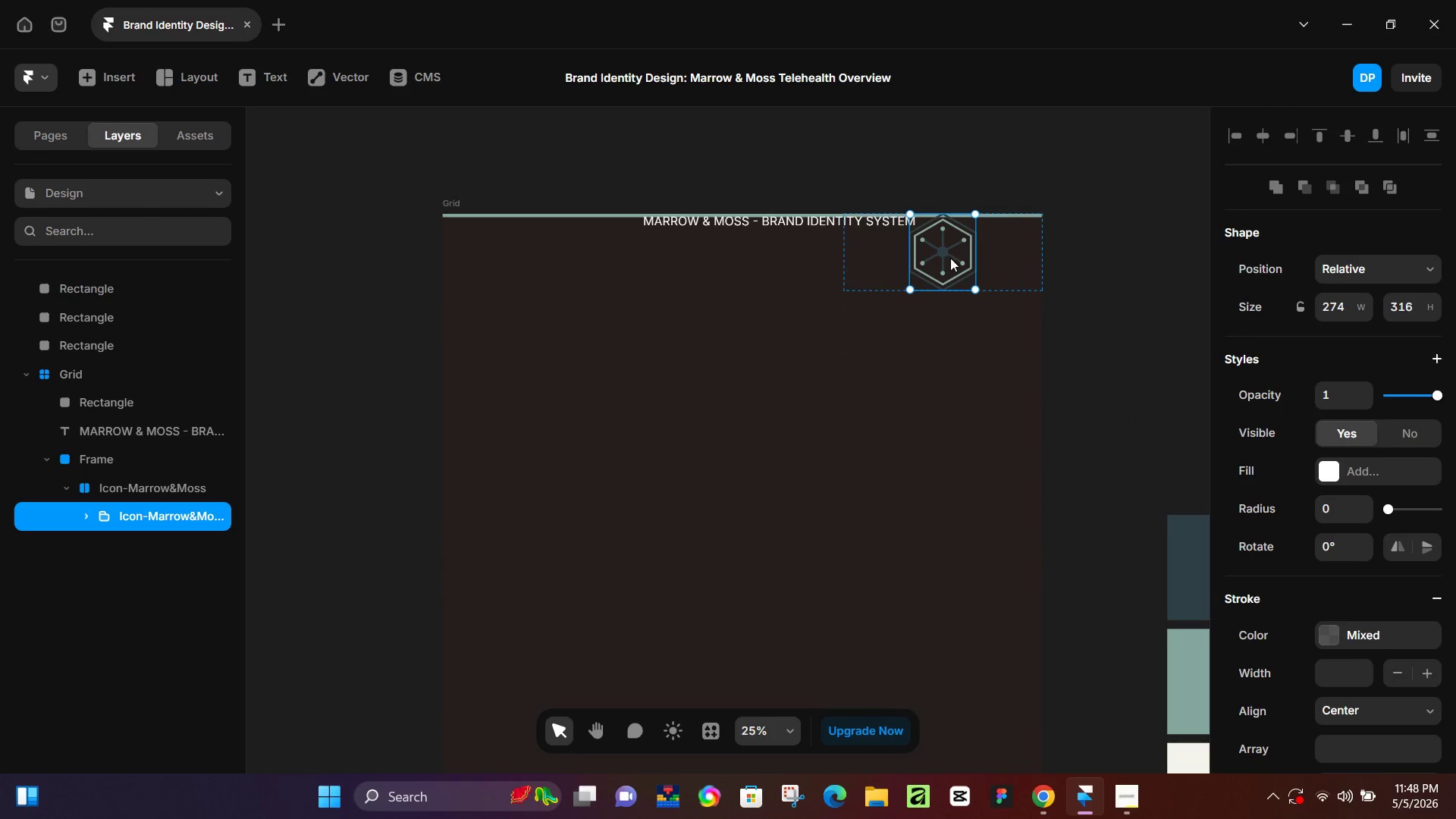 
left_click([993, 257])
 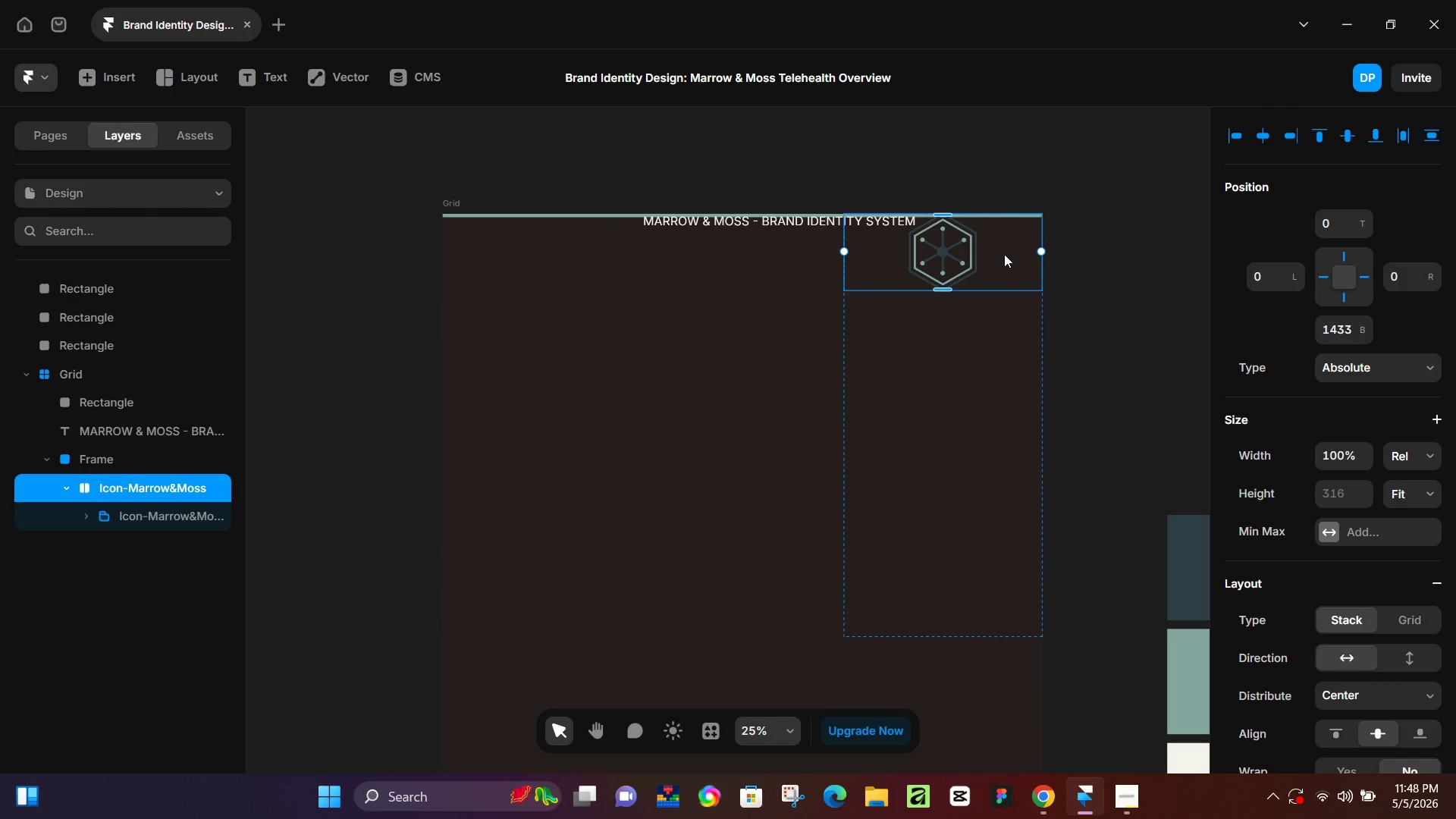 
left_click_drag(start_coordinate=[1004, 254], to_coordinate=[494, 398])
 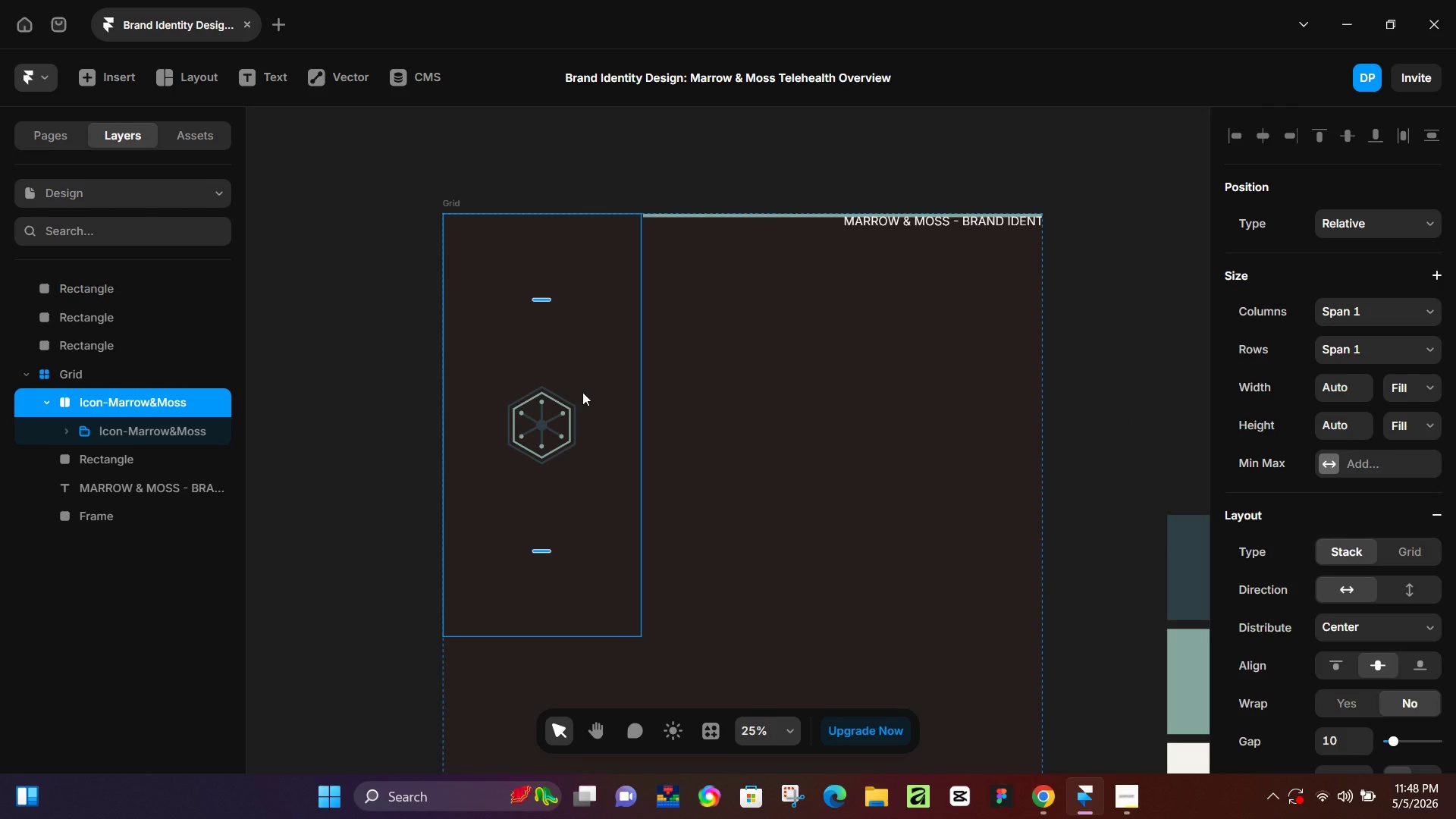 
key(Control+ControlLeft)
 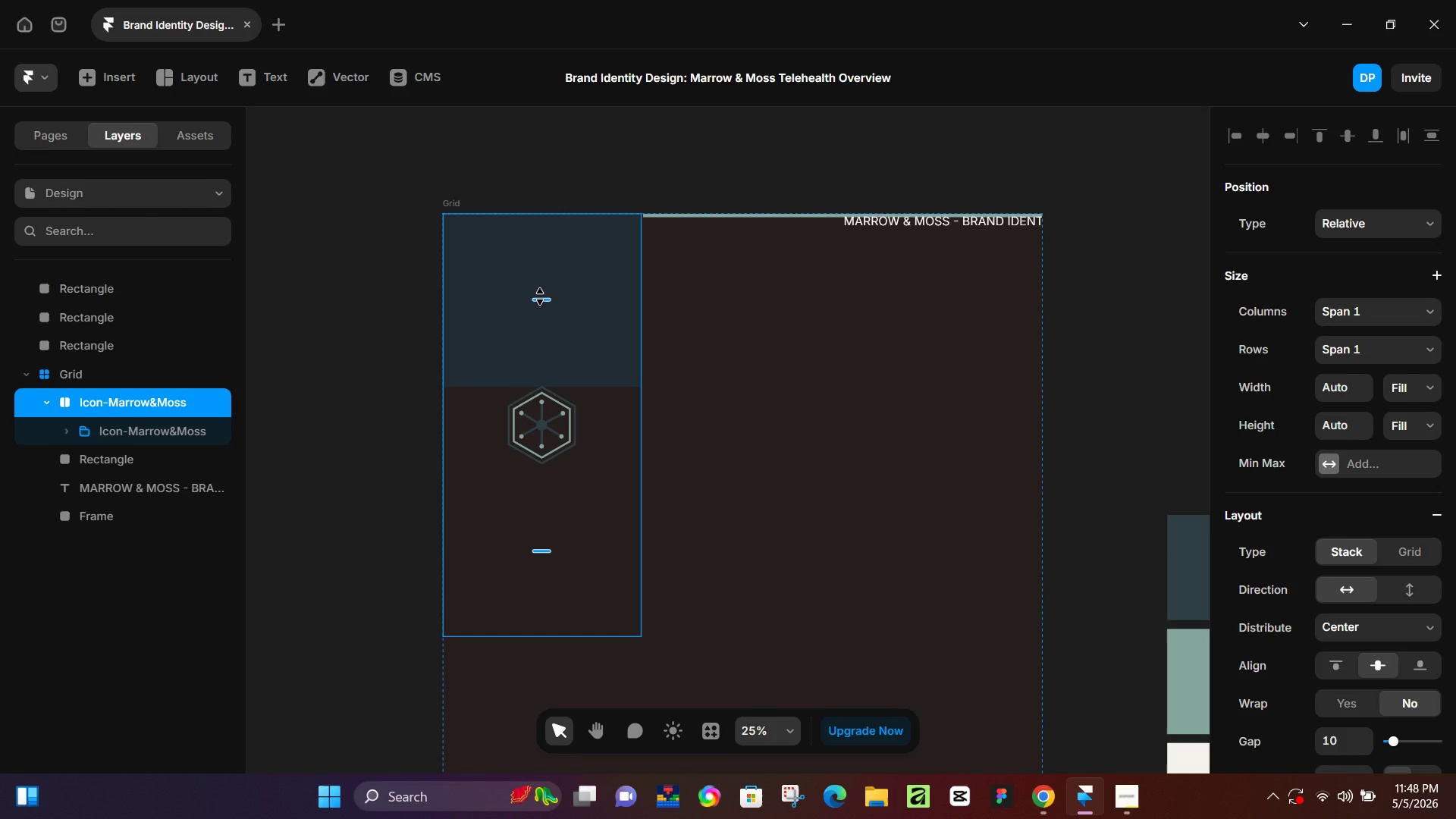 
left_click_drag(start_coordinate=[540, 298], to_coordinate=[540, 336])
 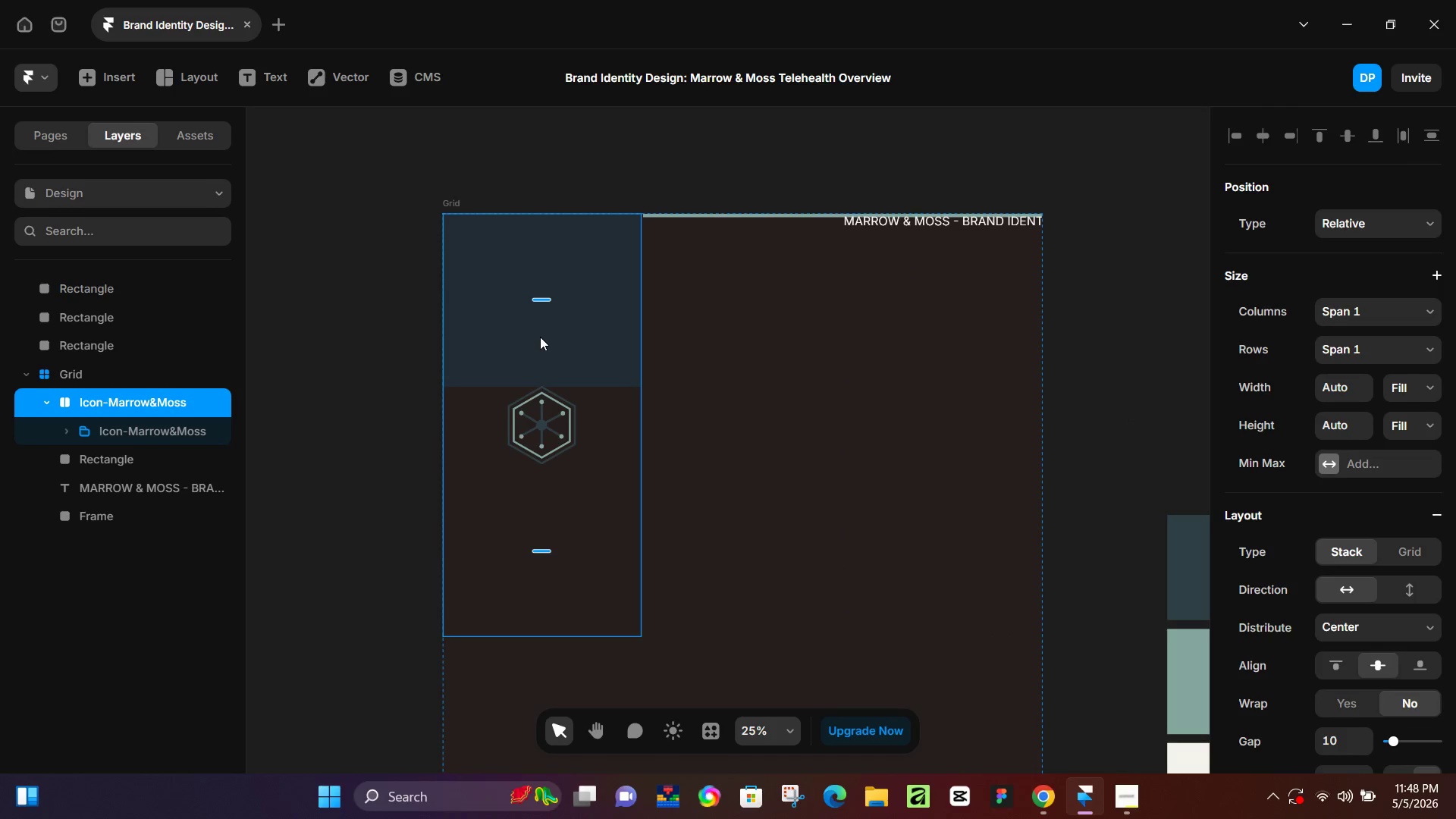 
key(Control+Z)
 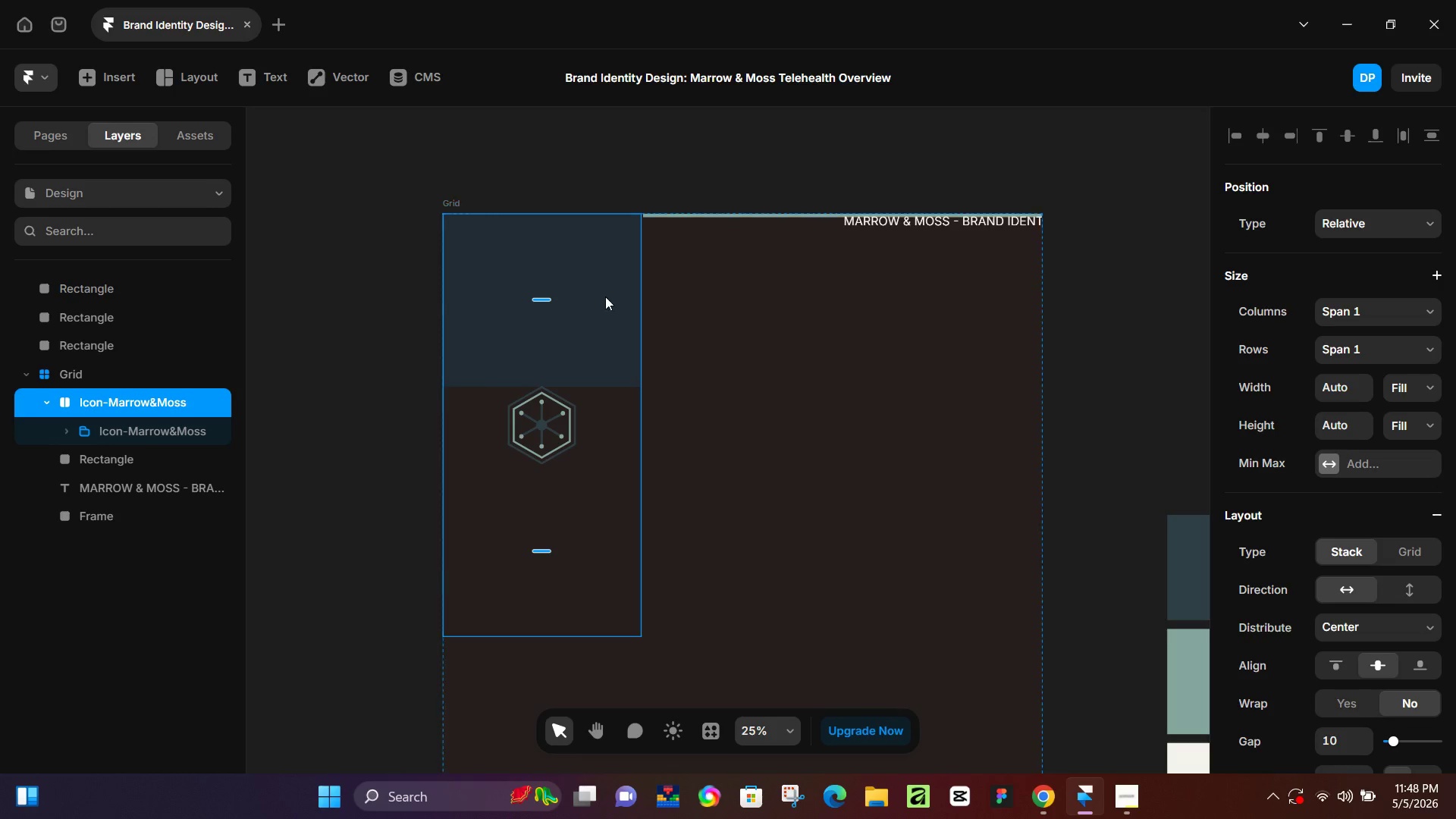 
key(Control+Z)
 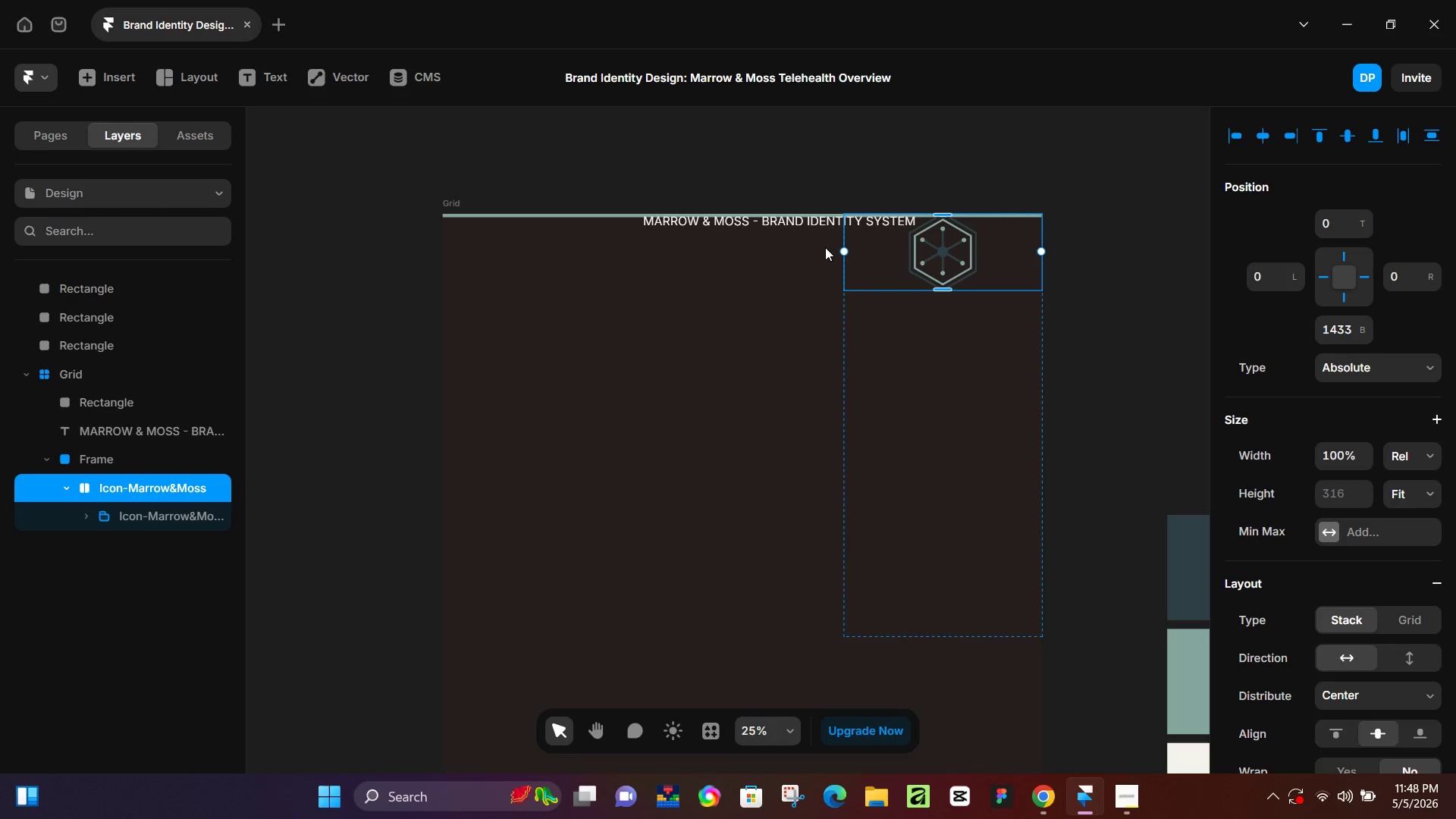 
left_click([805, 222])
 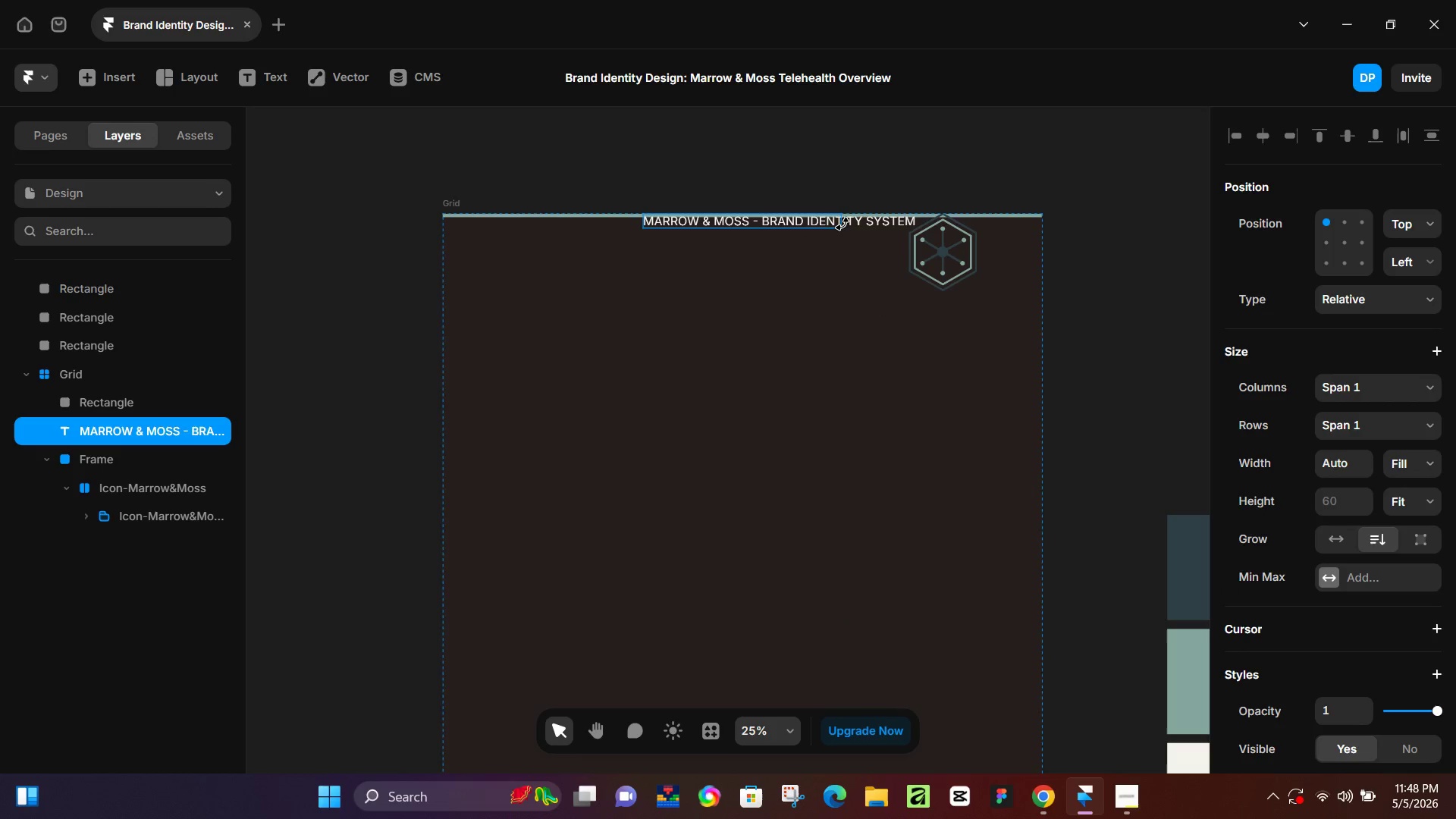 
left_click([846, 224])
 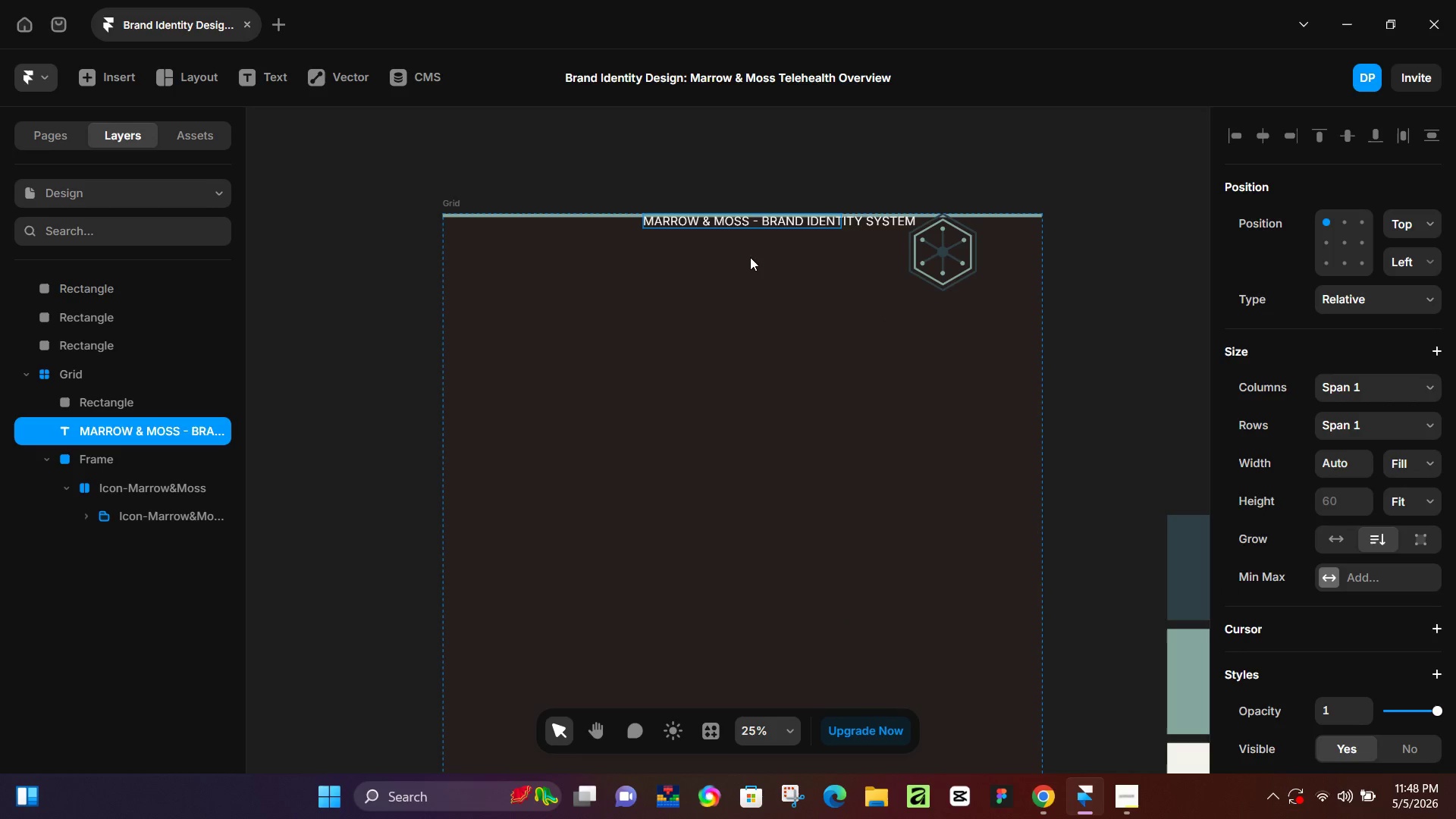 
left_click([746, 274])
 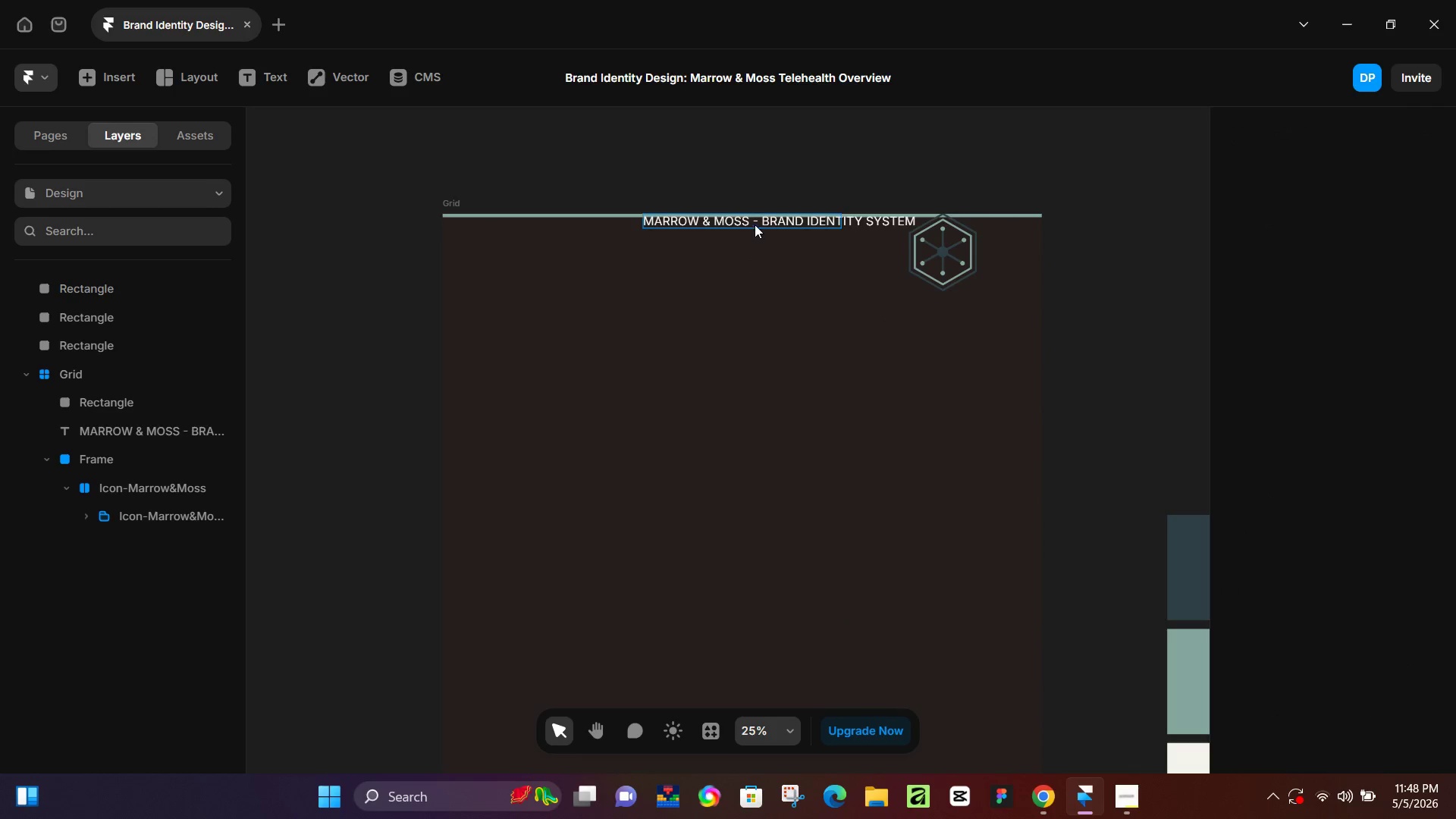 
left_click_drag(start_coordinate=[757, 221], to_coordinate=[659, 366])
 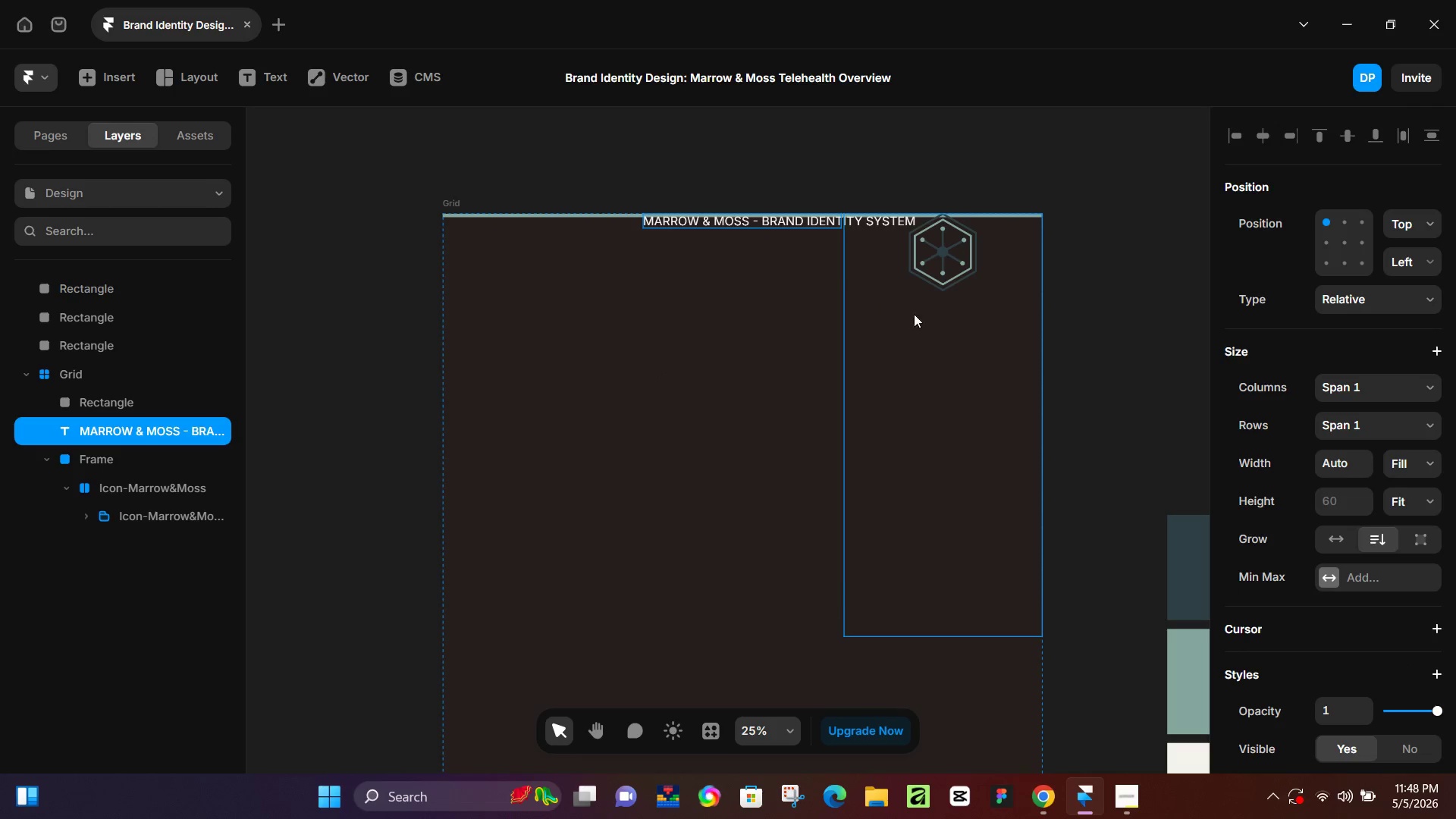 
key(Control+ControlLeft)
 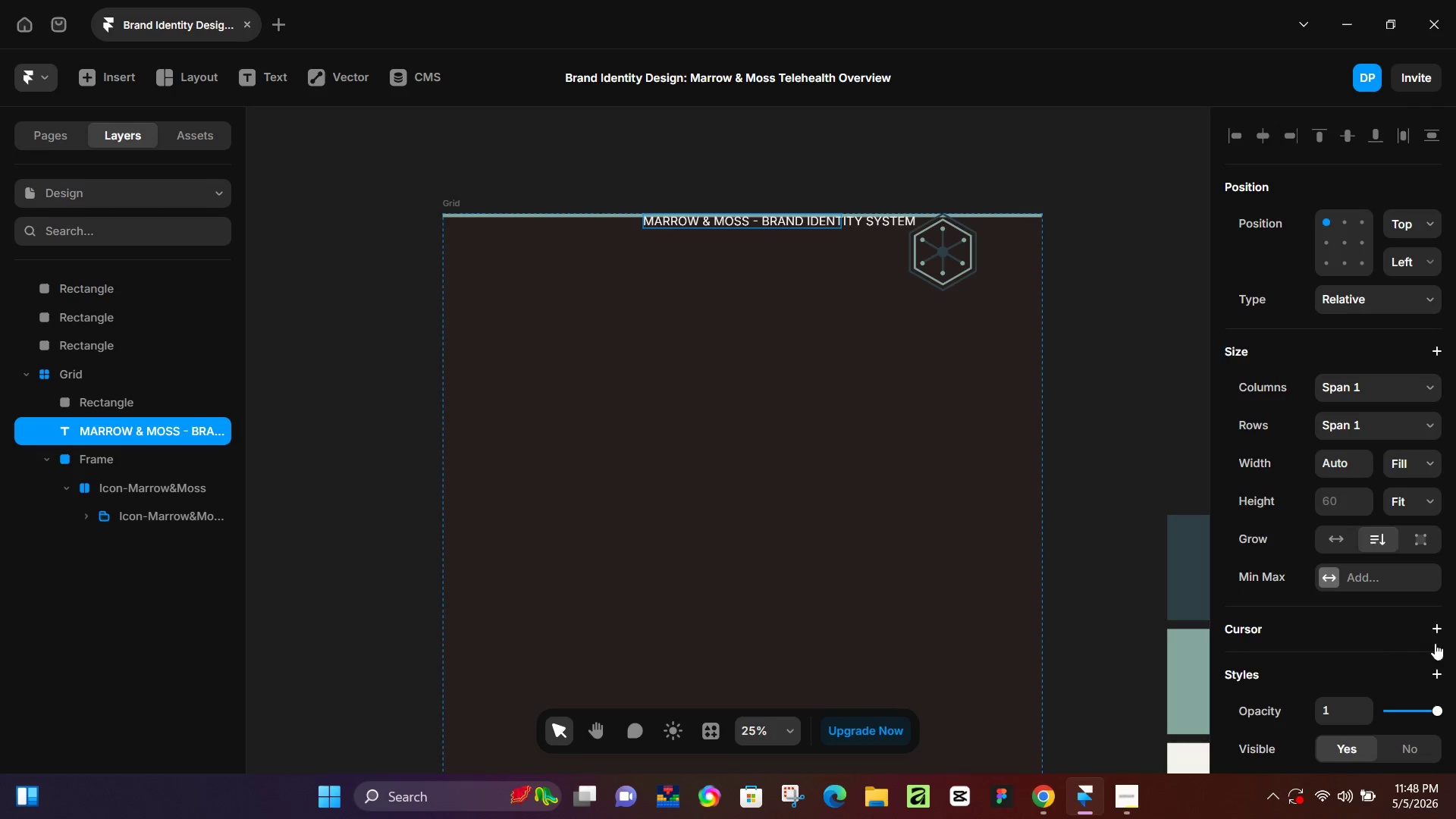 
key(Control+ControlLeft)
 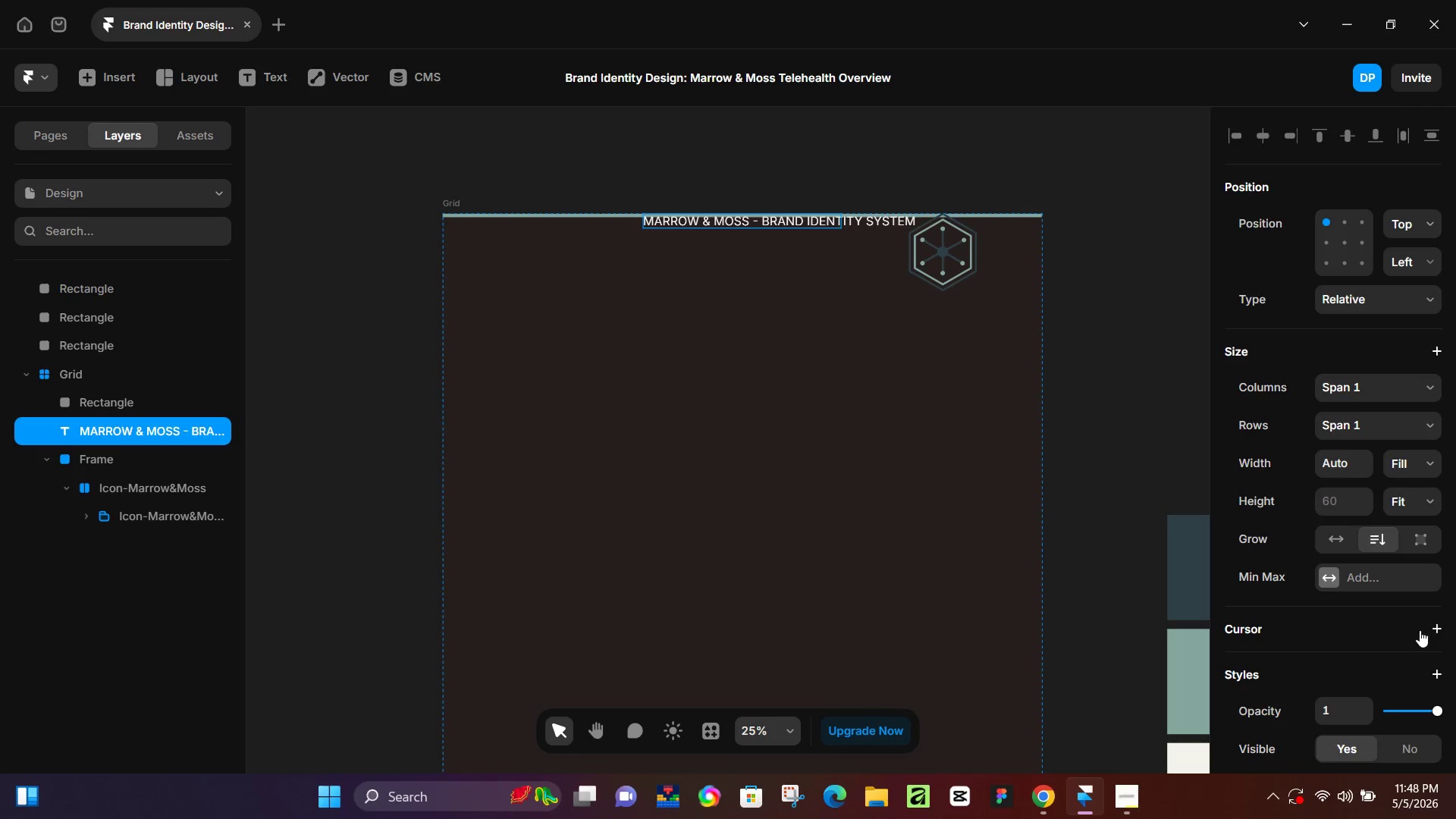 
scroll: coordinate [1418, 630], scroll_direction: down, amount: 2.0
 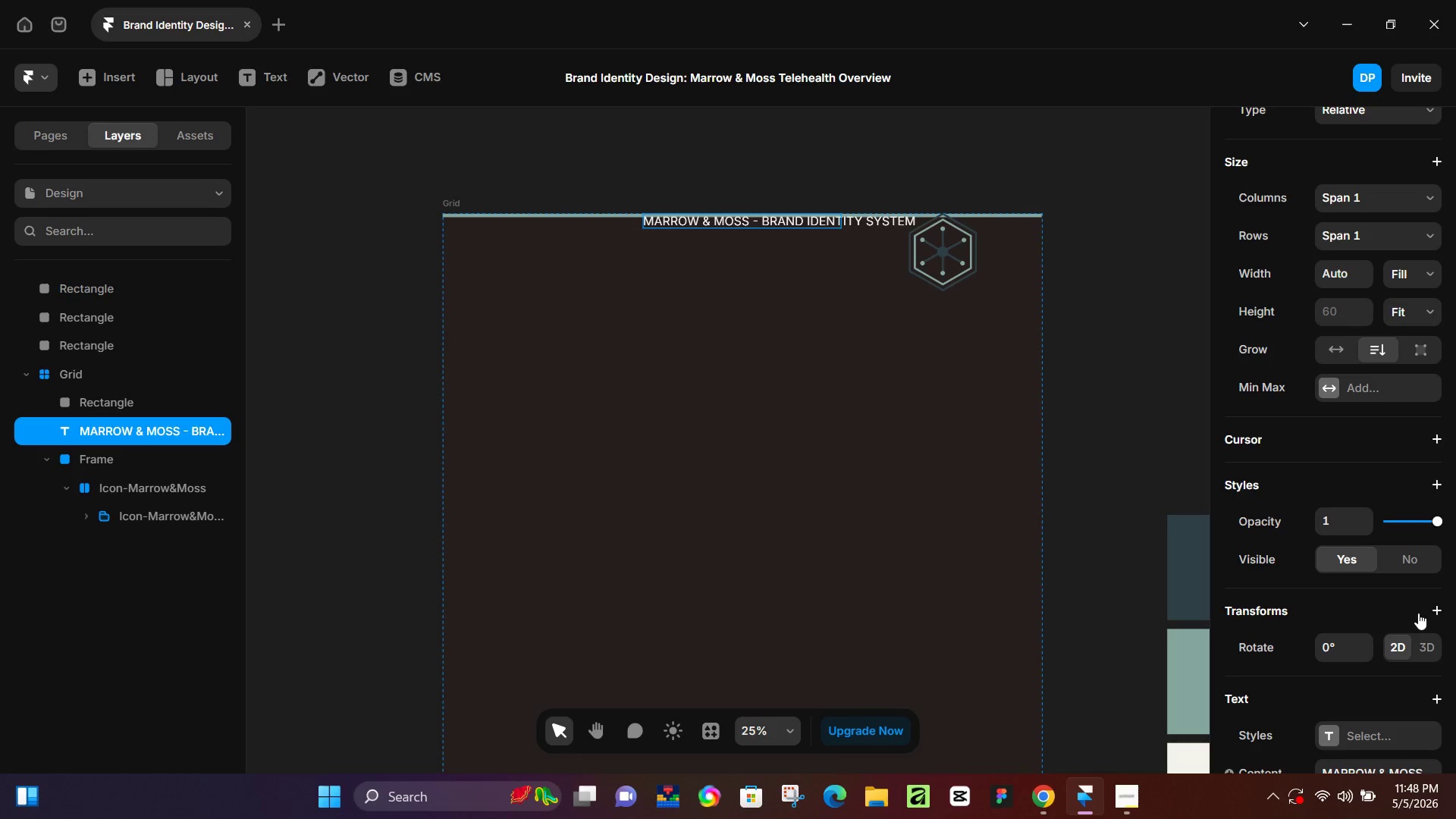 
scroll: coordinate [1417, 613], scroll_direction: up, amount: 3.0
 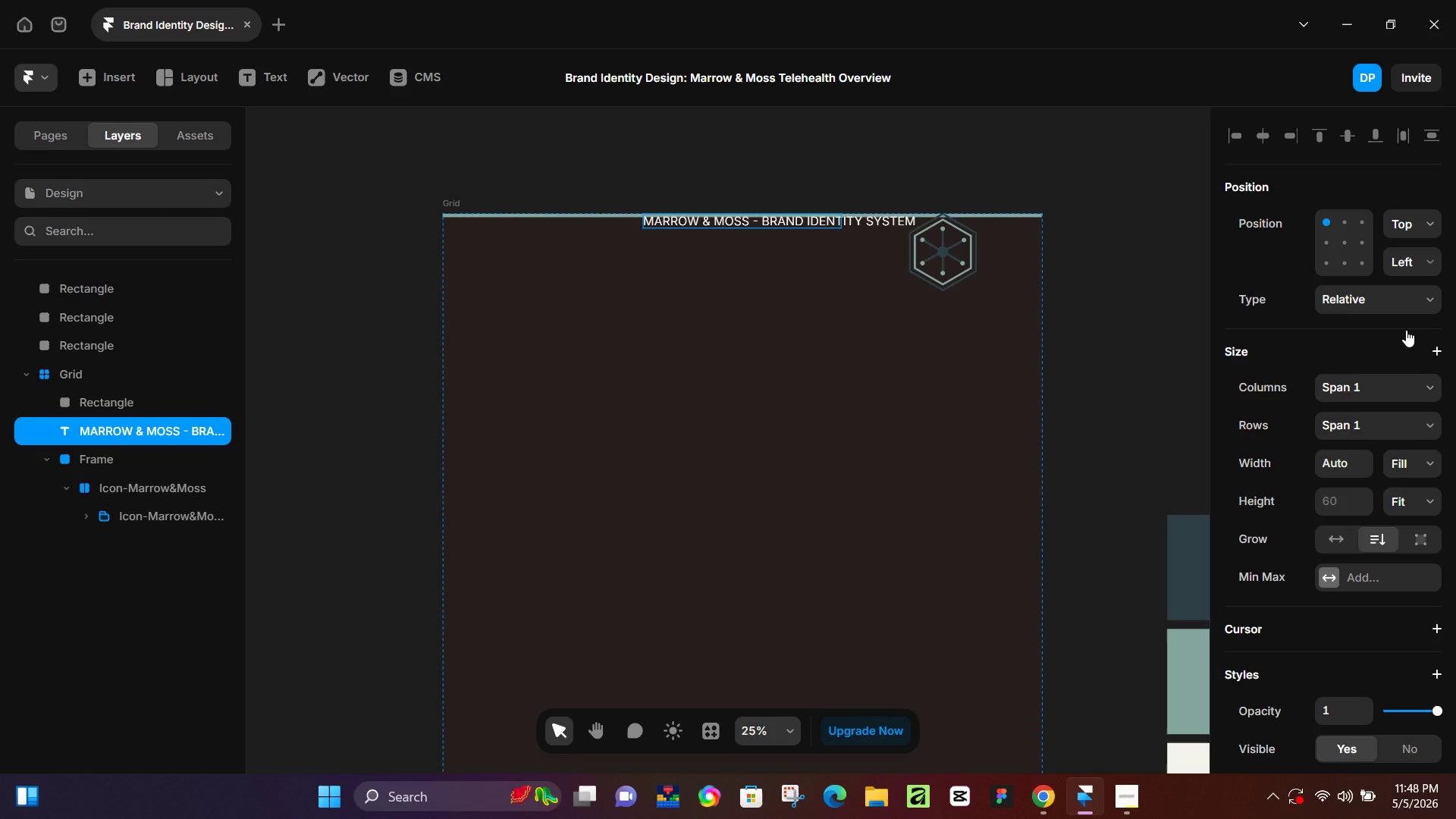 
key(Control+Z)
 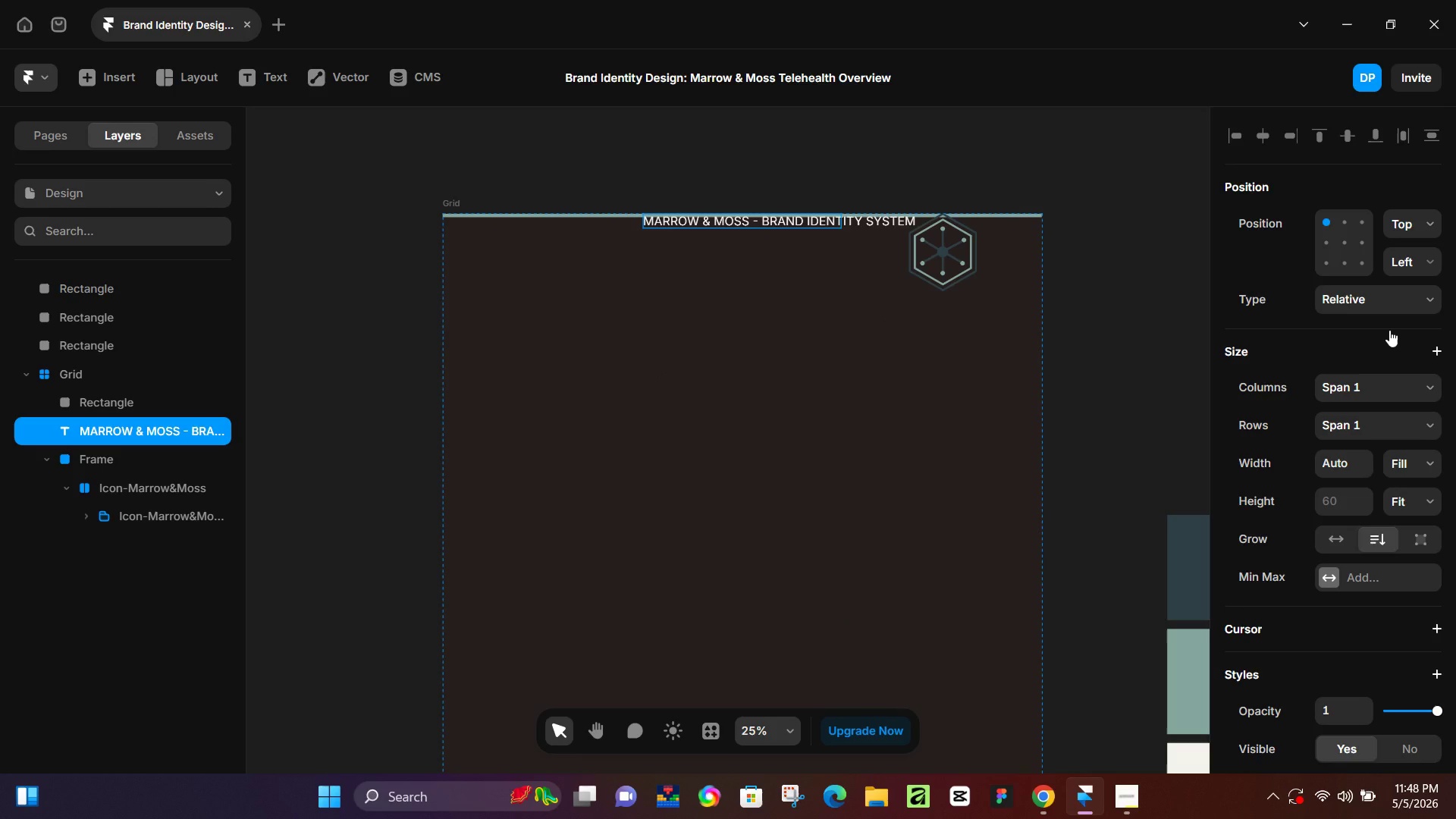 
key(Control+Z)
 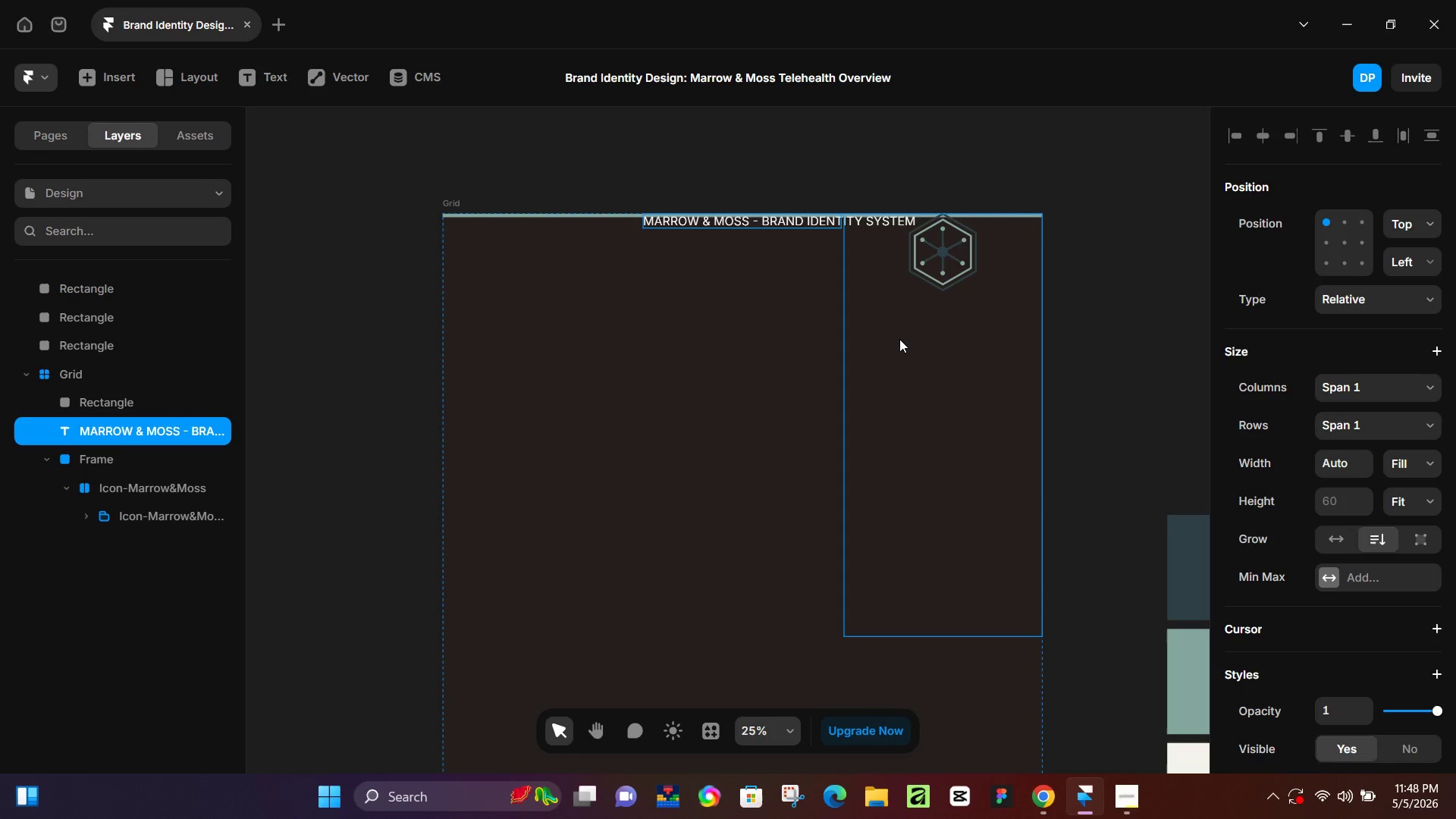 
key(Control+Z)
 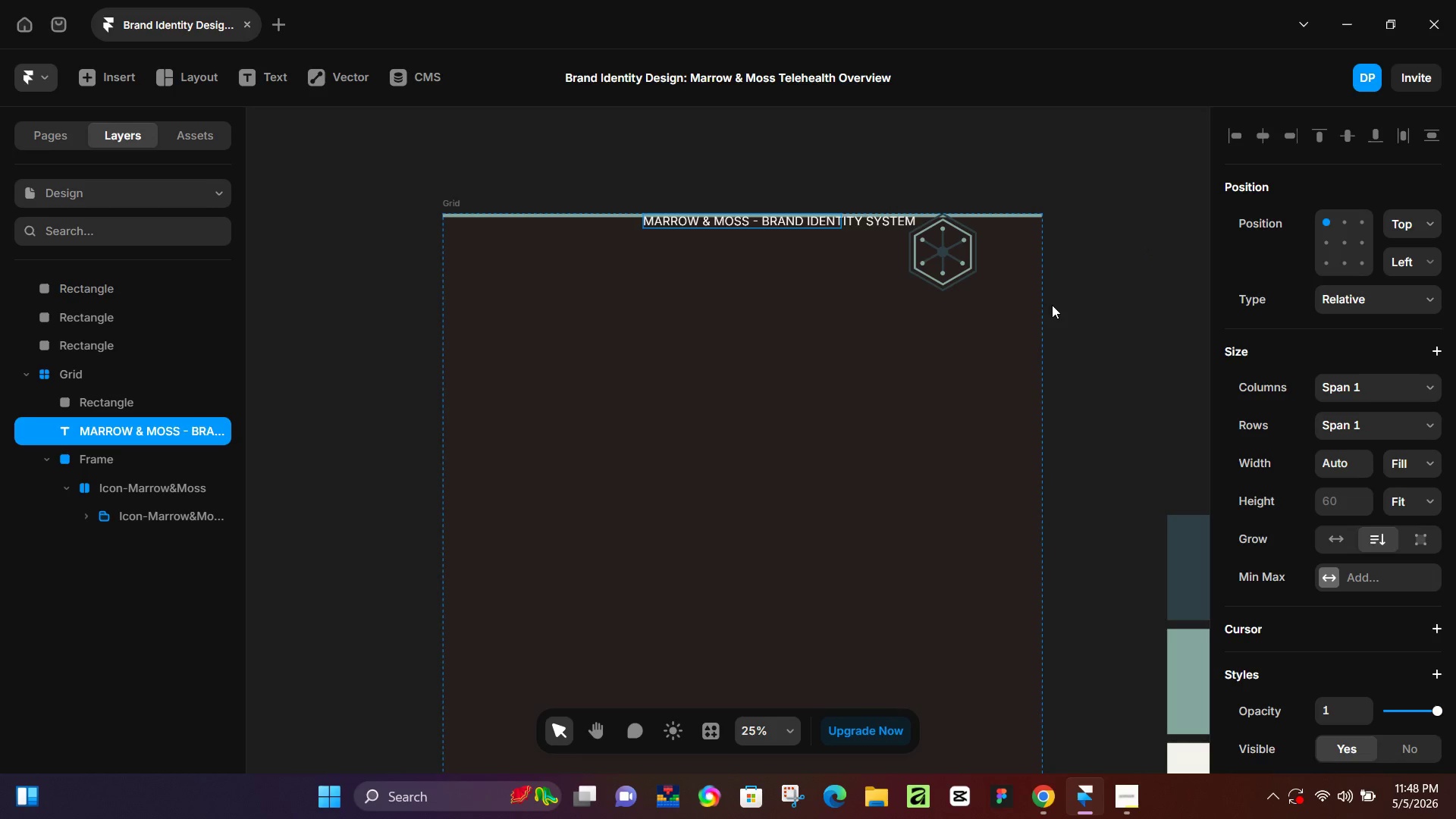 
key(Control+Z)
 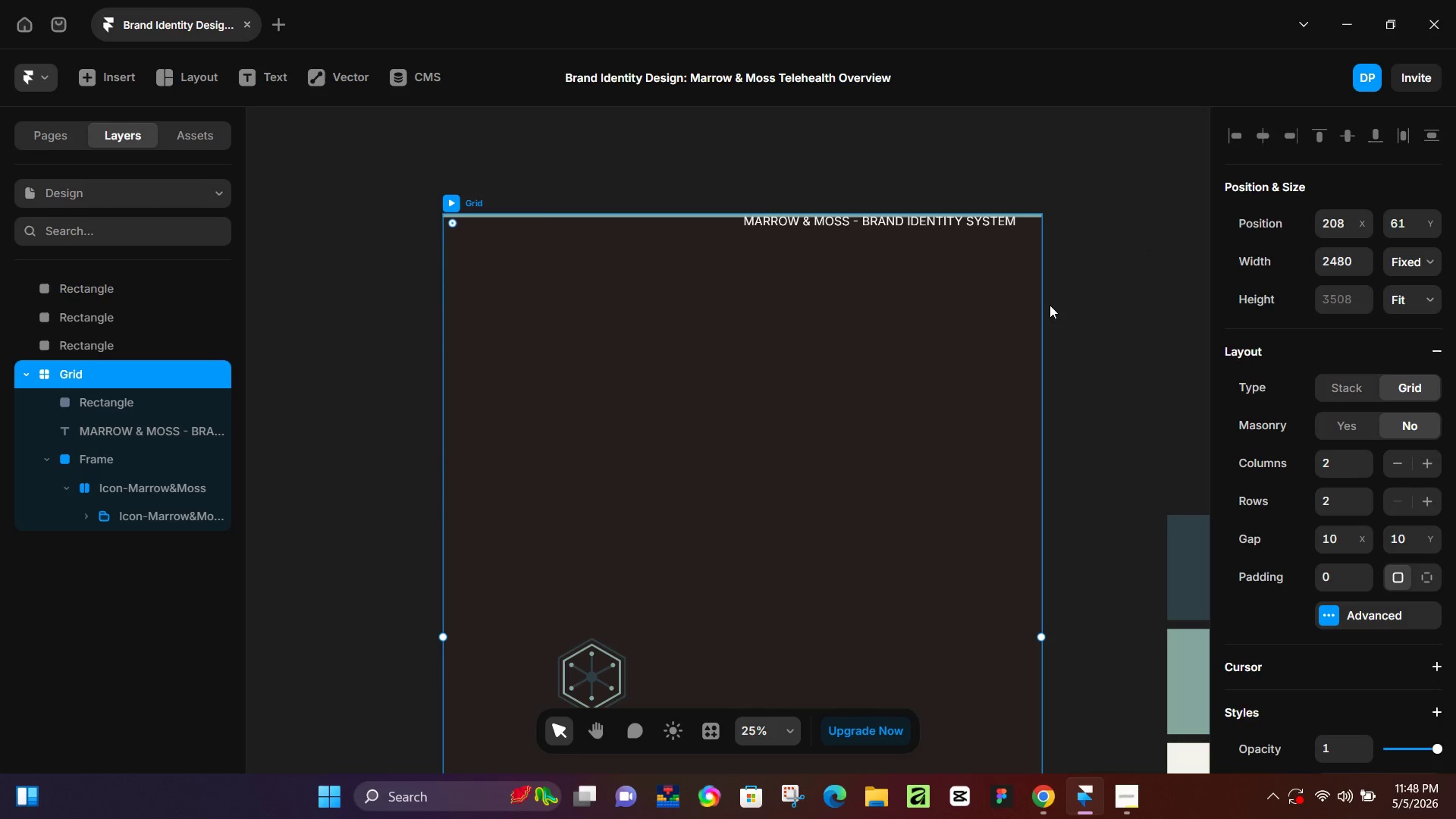 
key(Control+Z)
 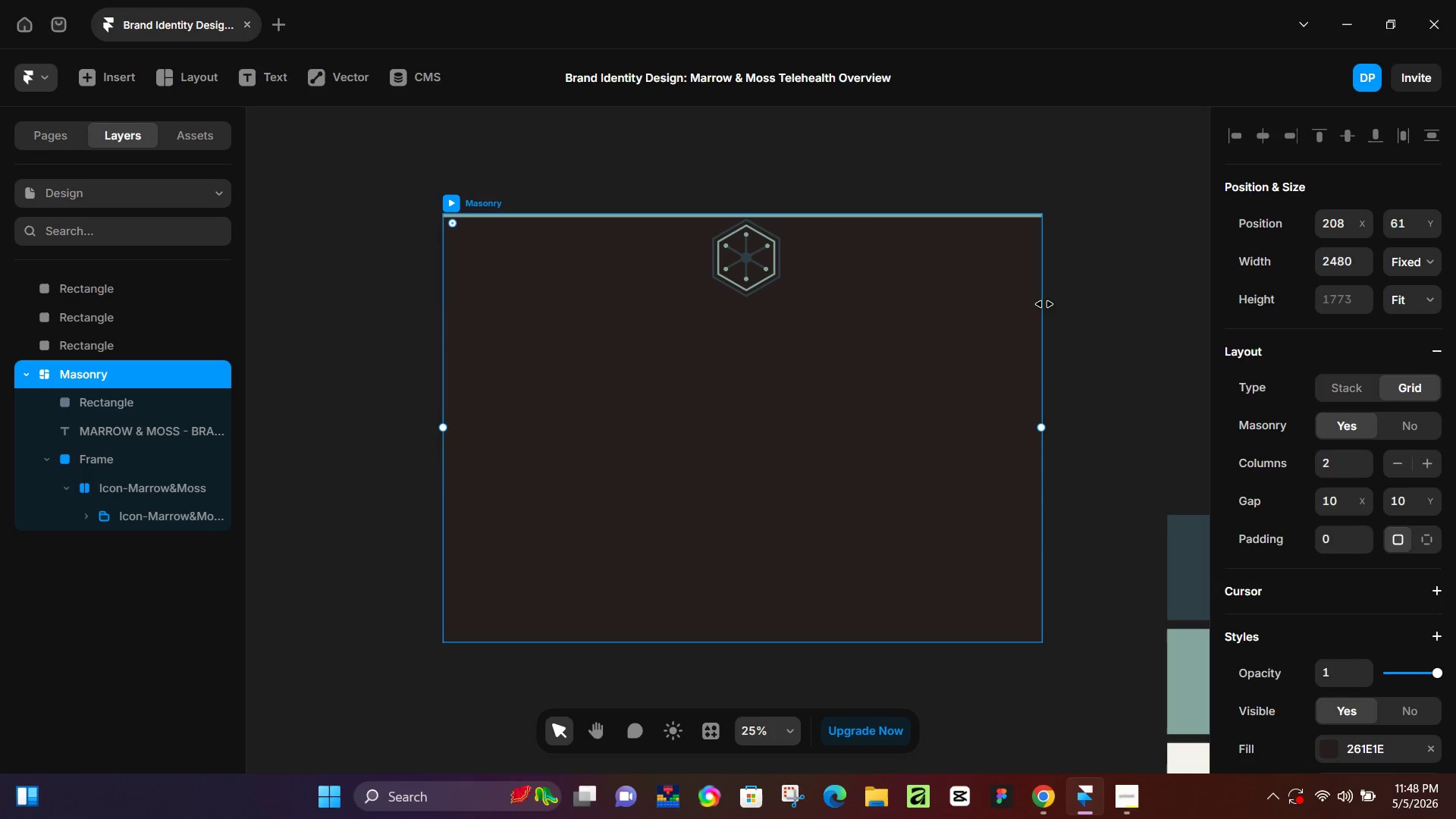 
key(Control+Z)
 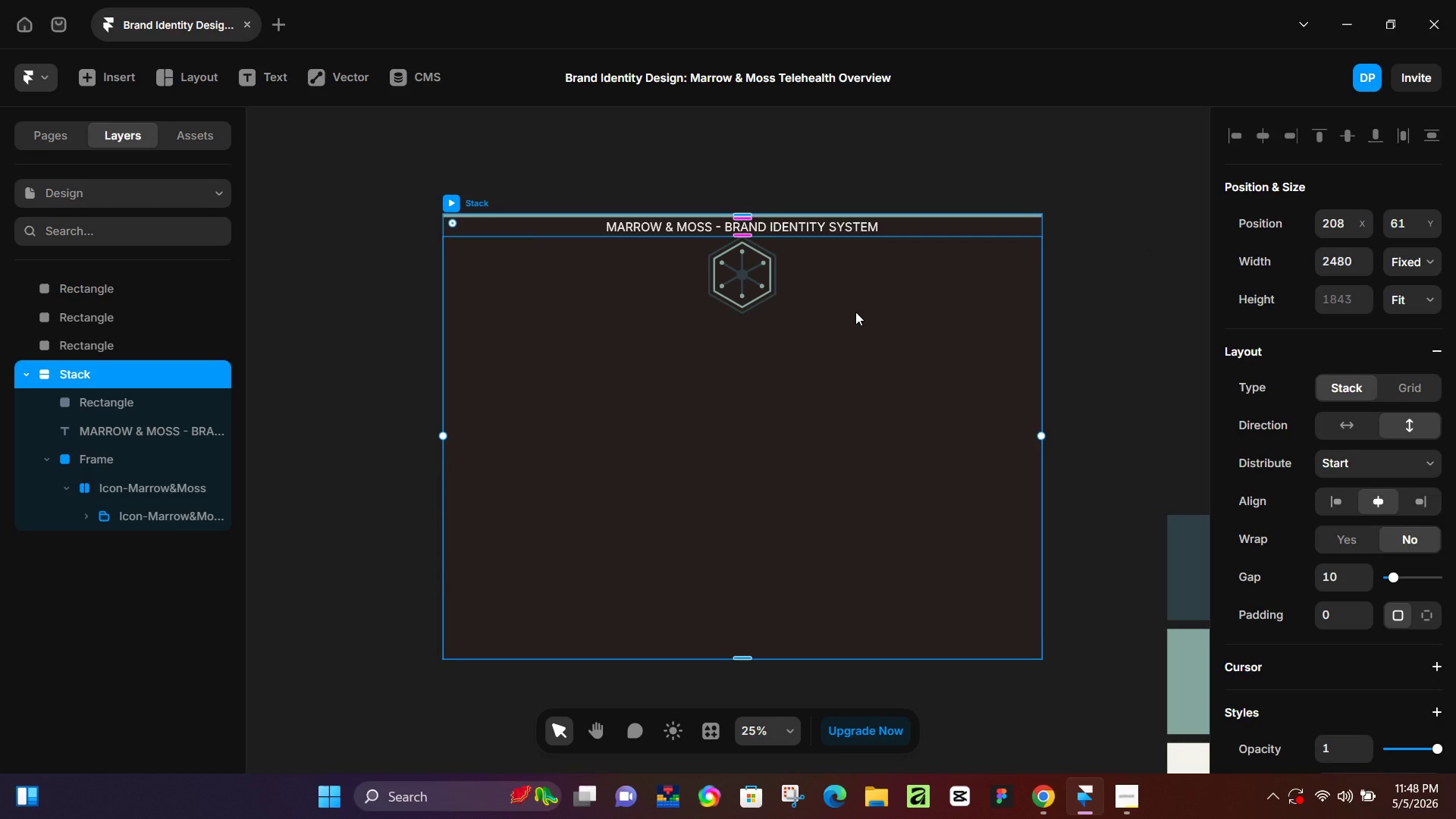 
key(Control+Z)
 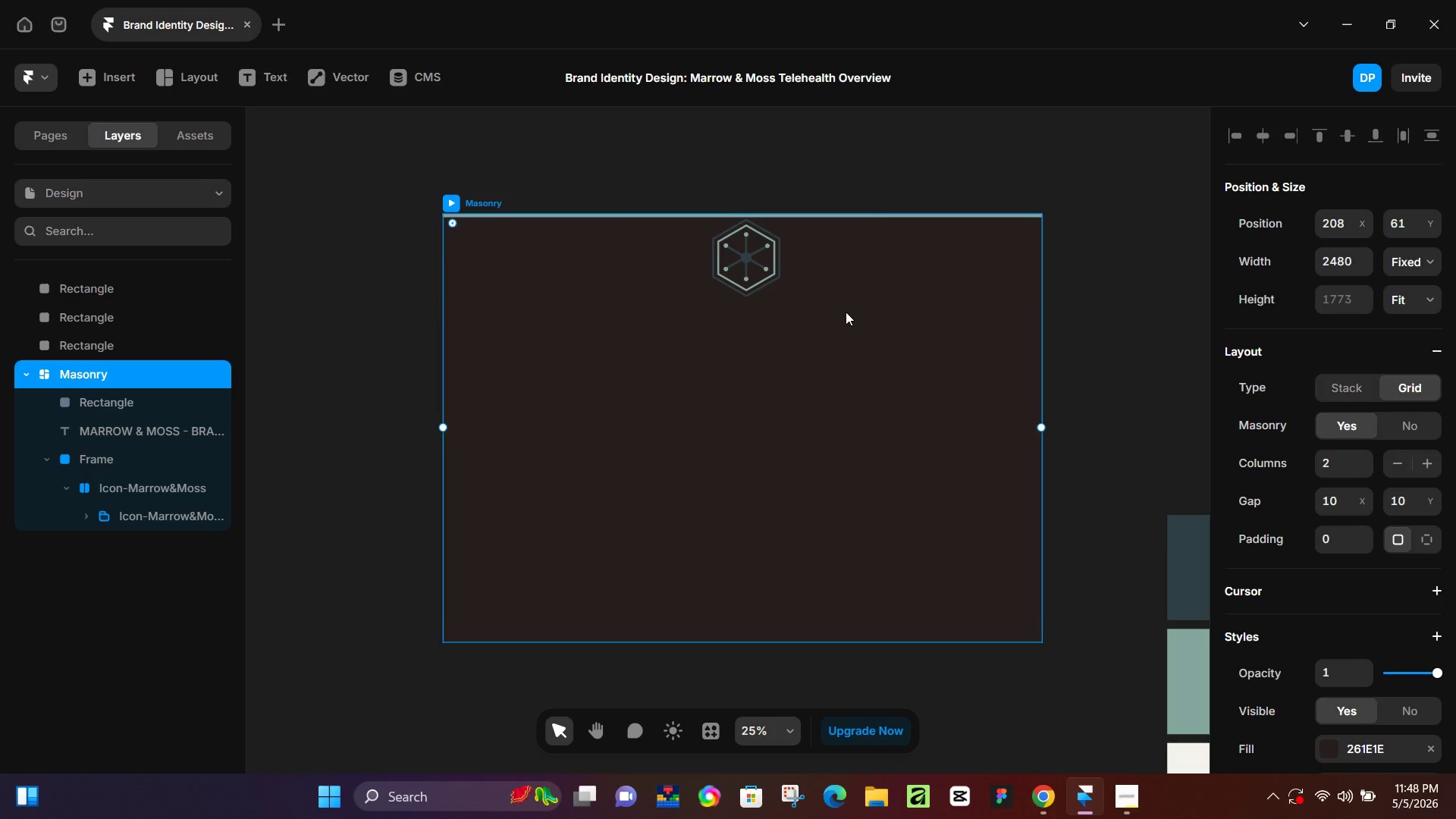 
key(Control+Z)
 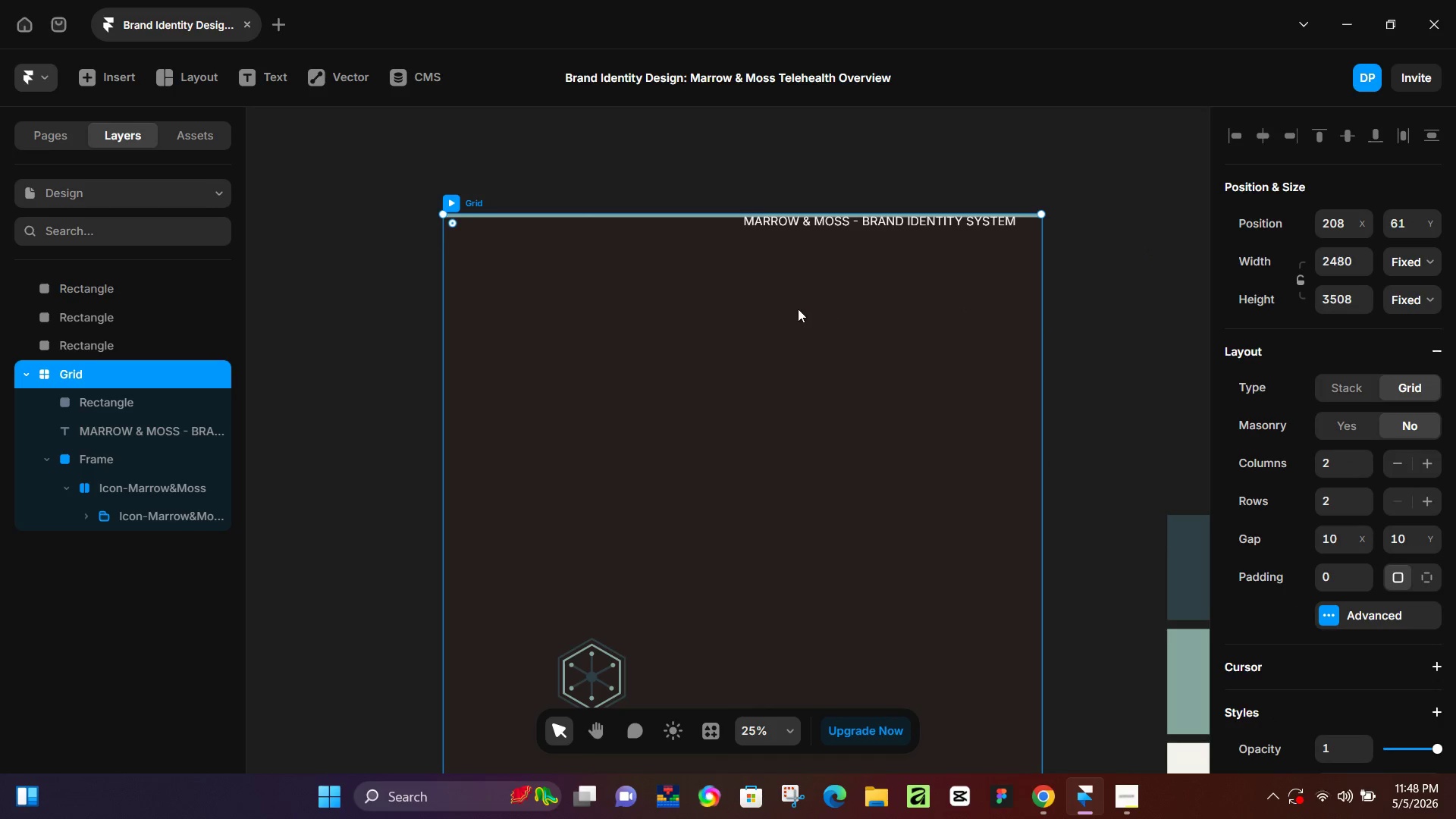 
key(Control+Z)
 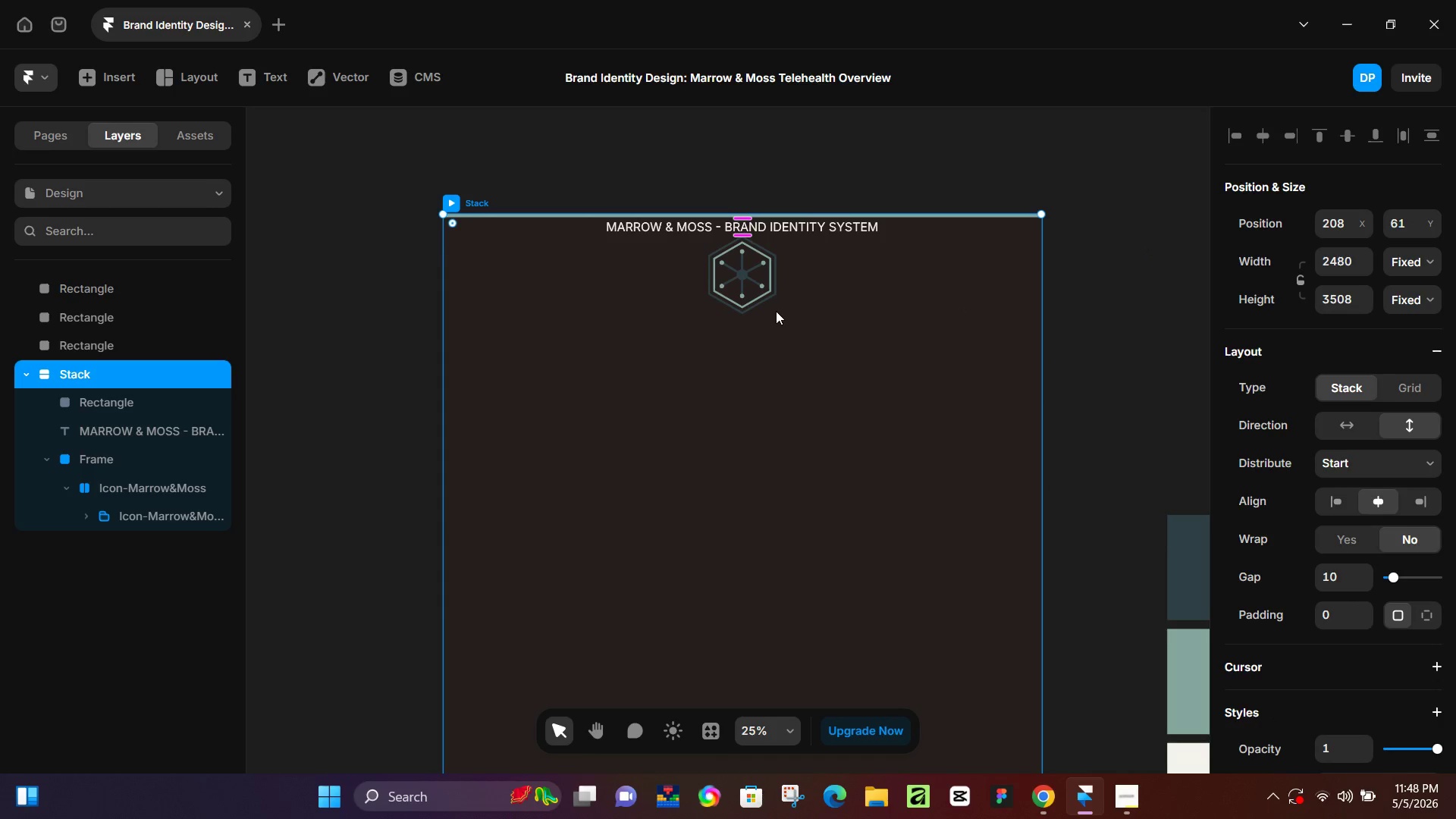 
key(Control+Z)
 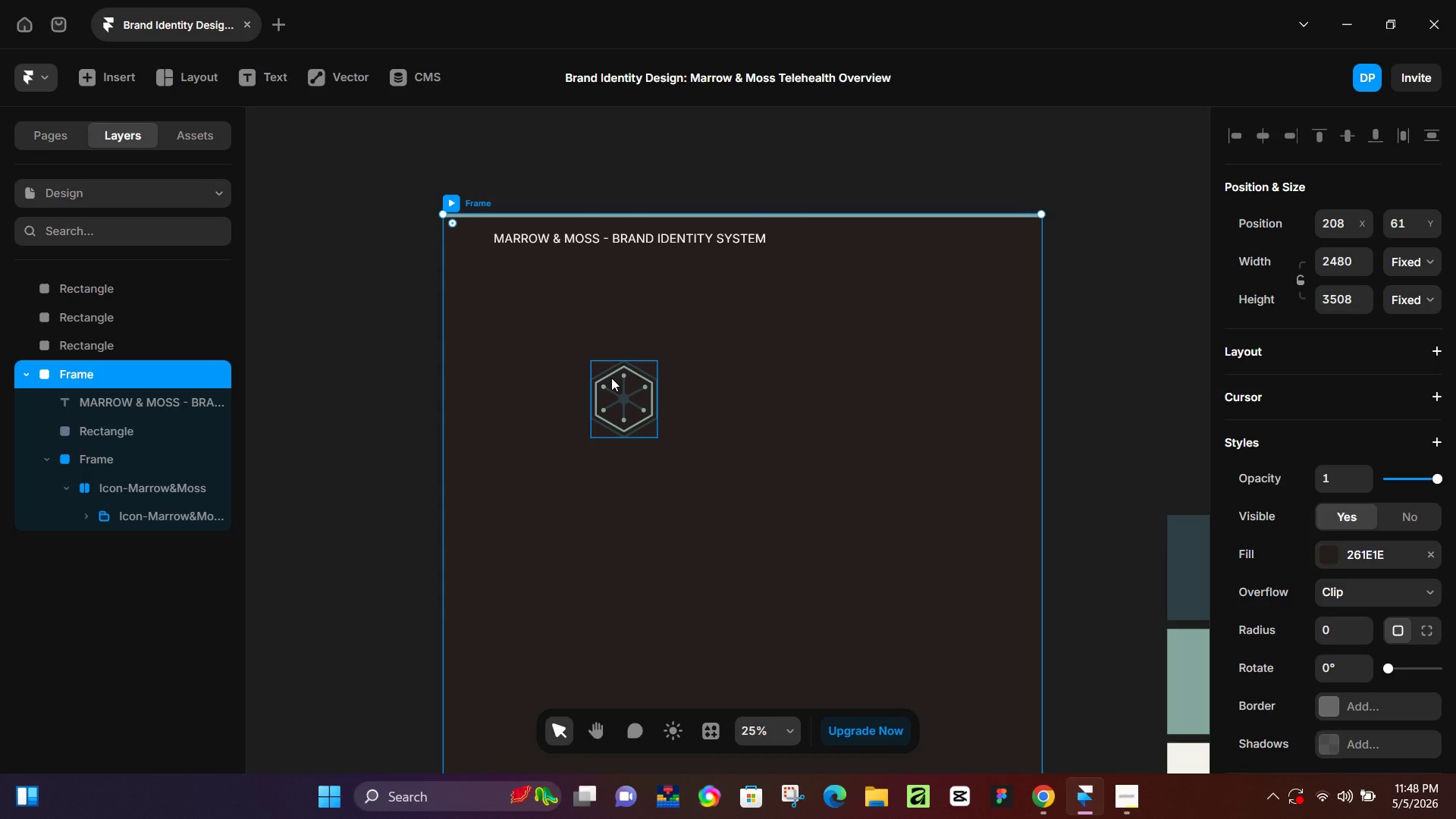 
wait(8.03)
 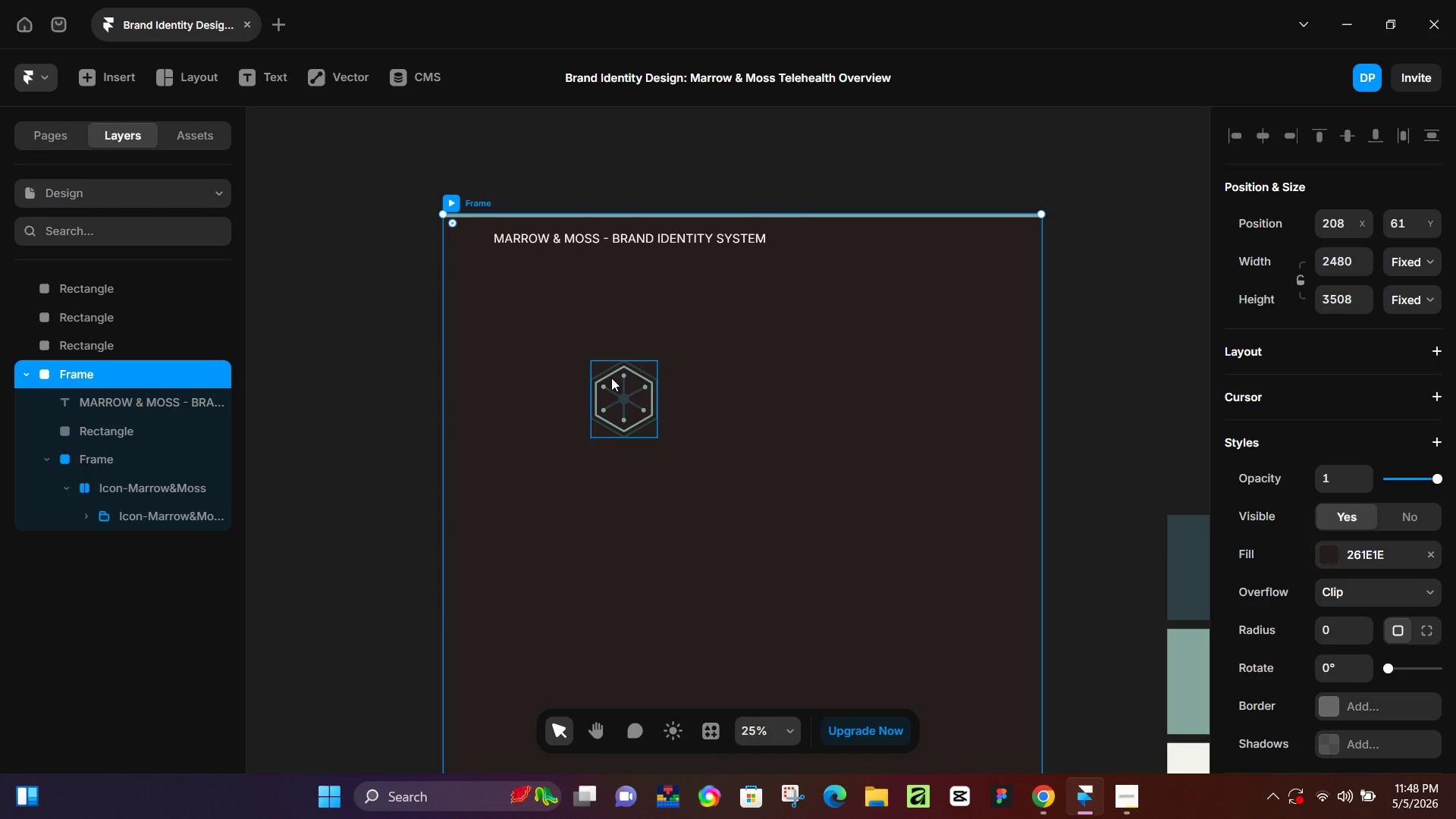 
key(L)
 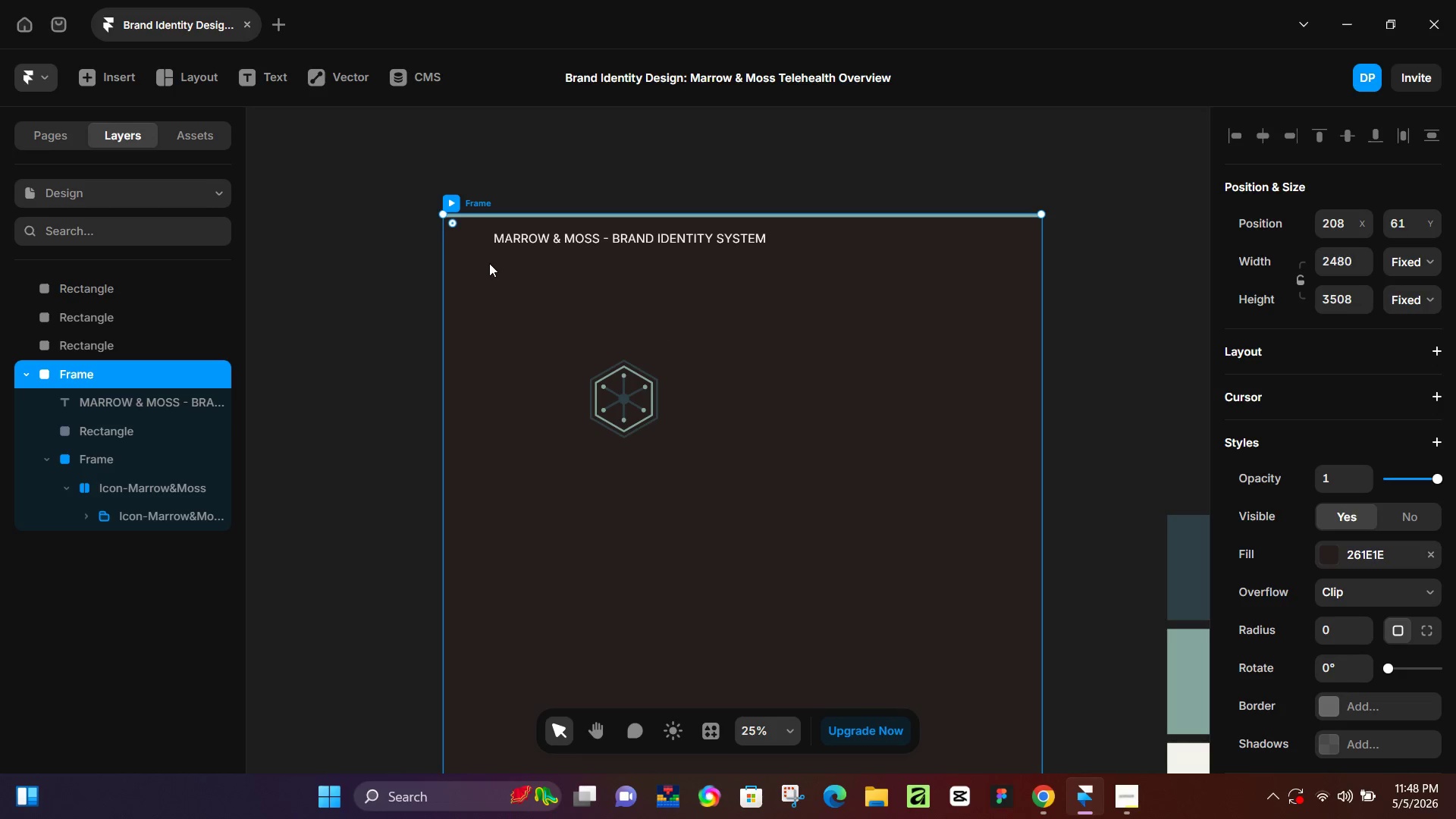 
left_click_drag(start_coordinate=[476, 265], to_coordinate=[359, 265])
 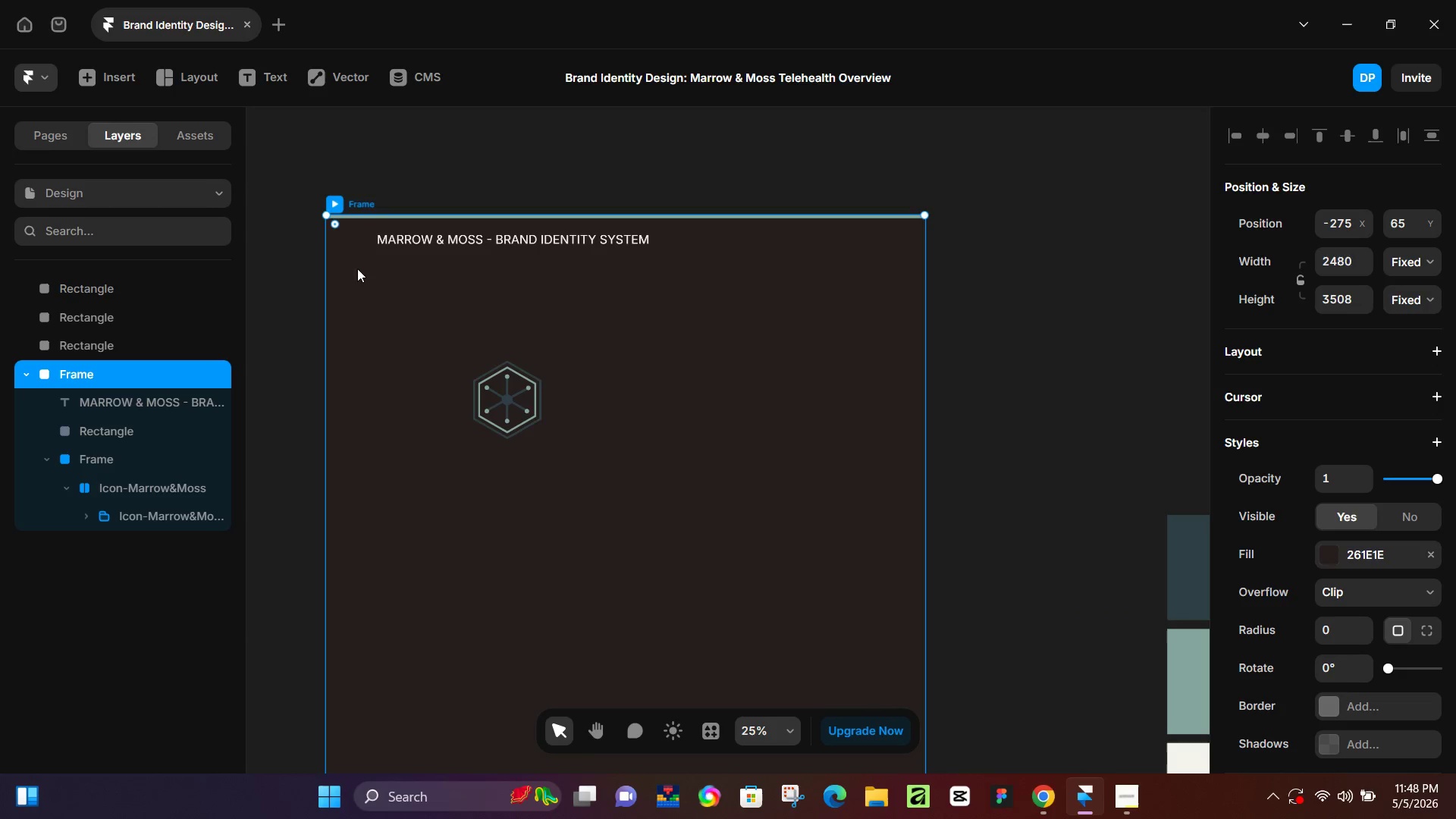 
hold_key(key=ControlLeft, duration=0.5)
 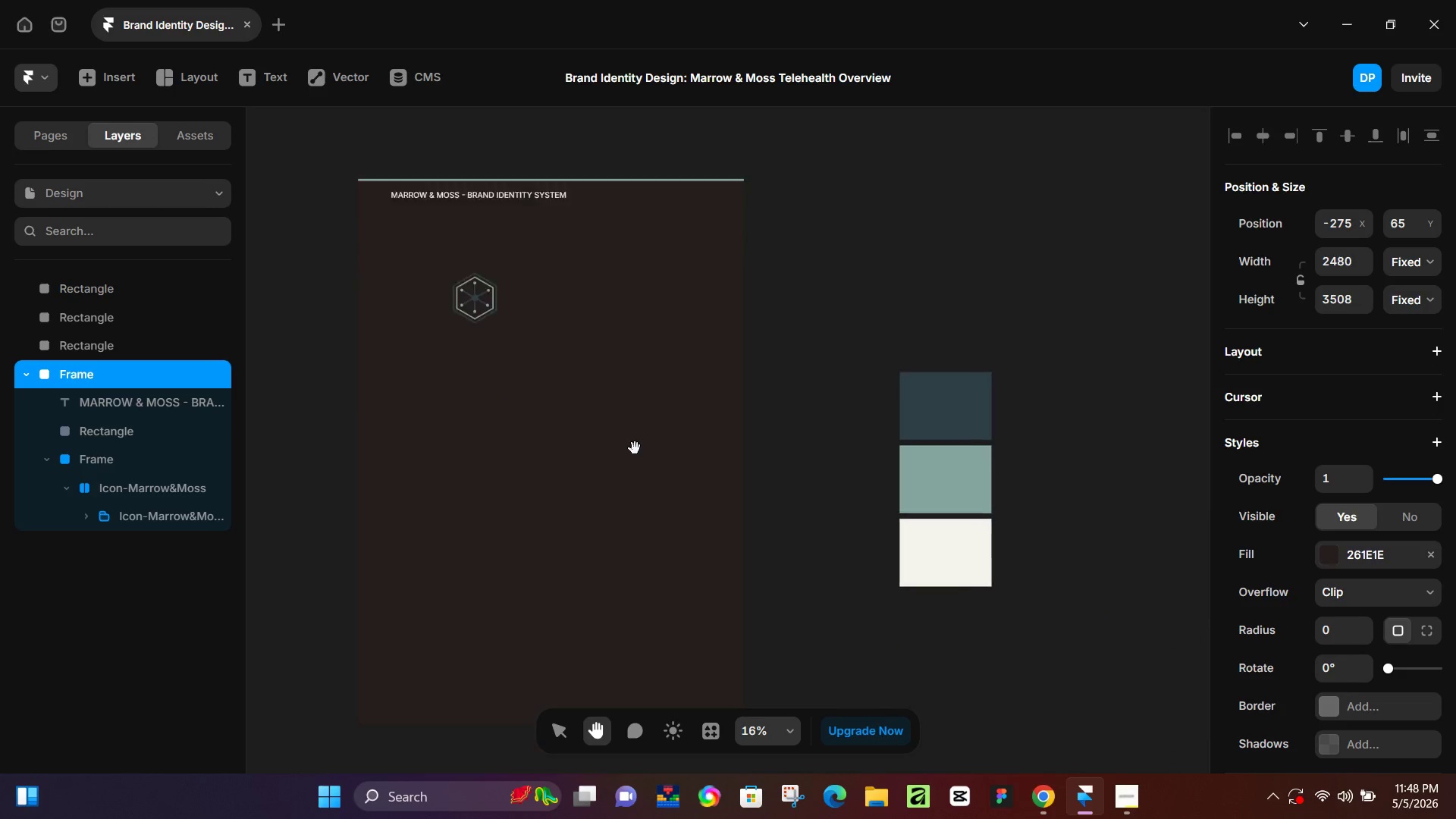 
hold_key(key=ControlLeft, duration=1.47)
 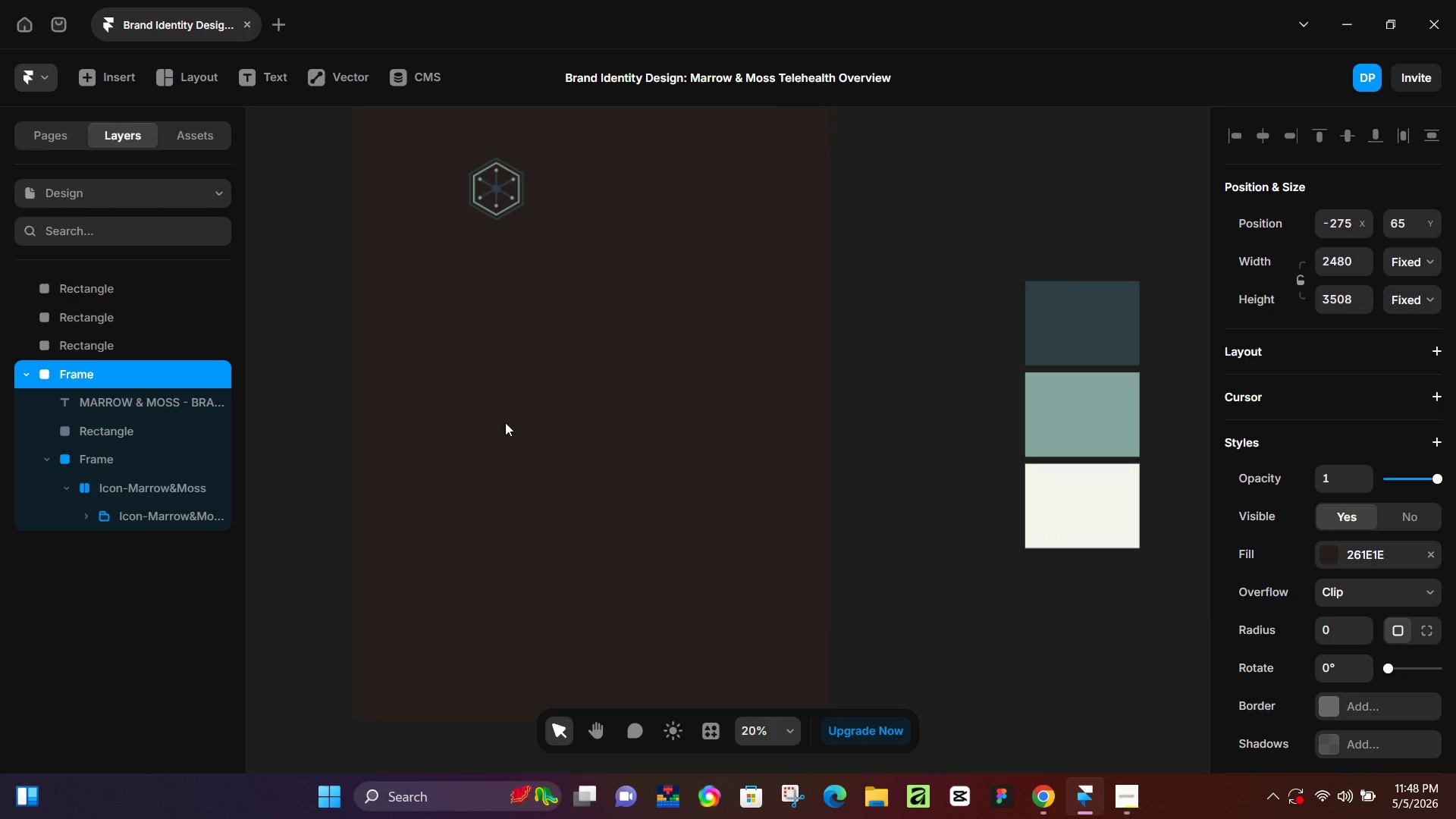 
scroll: coordinate [437, 302], scroll_direction: down, amount: 4.0
 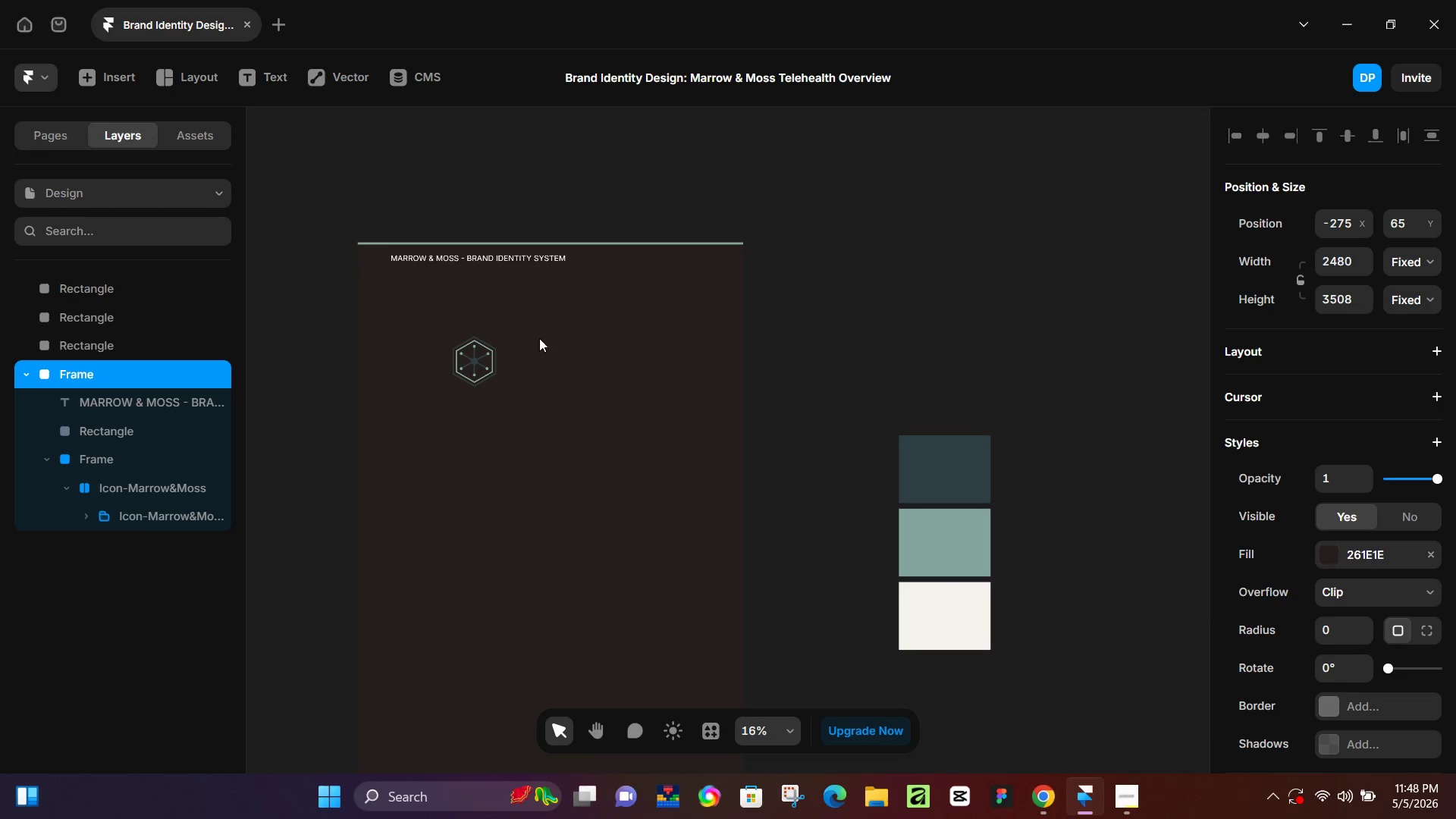 
hold_key(key=Space, duration=0.61)
 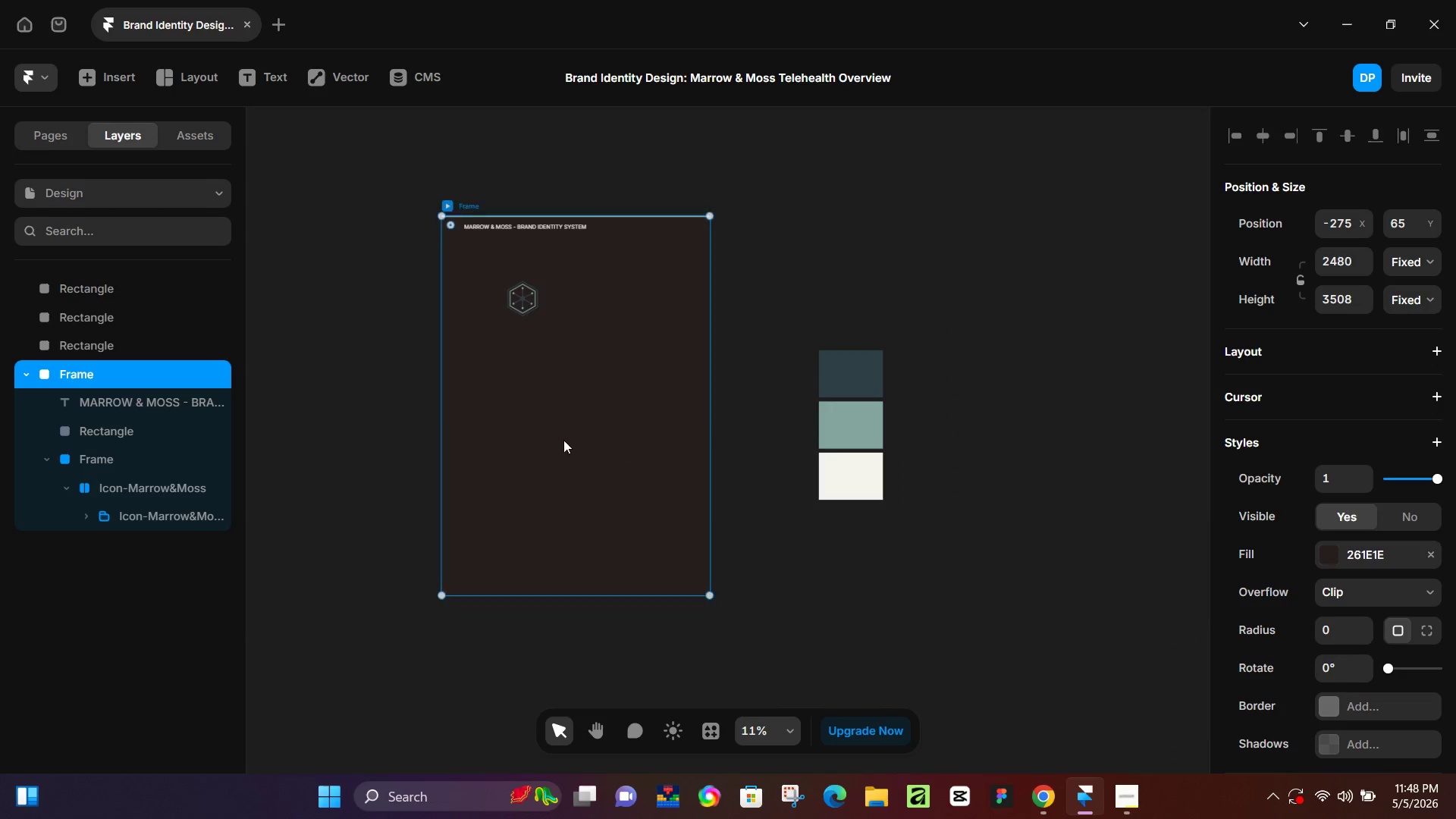 
scroll: coordinate [635, 448], scroll_direction: down, amount: 4.0
 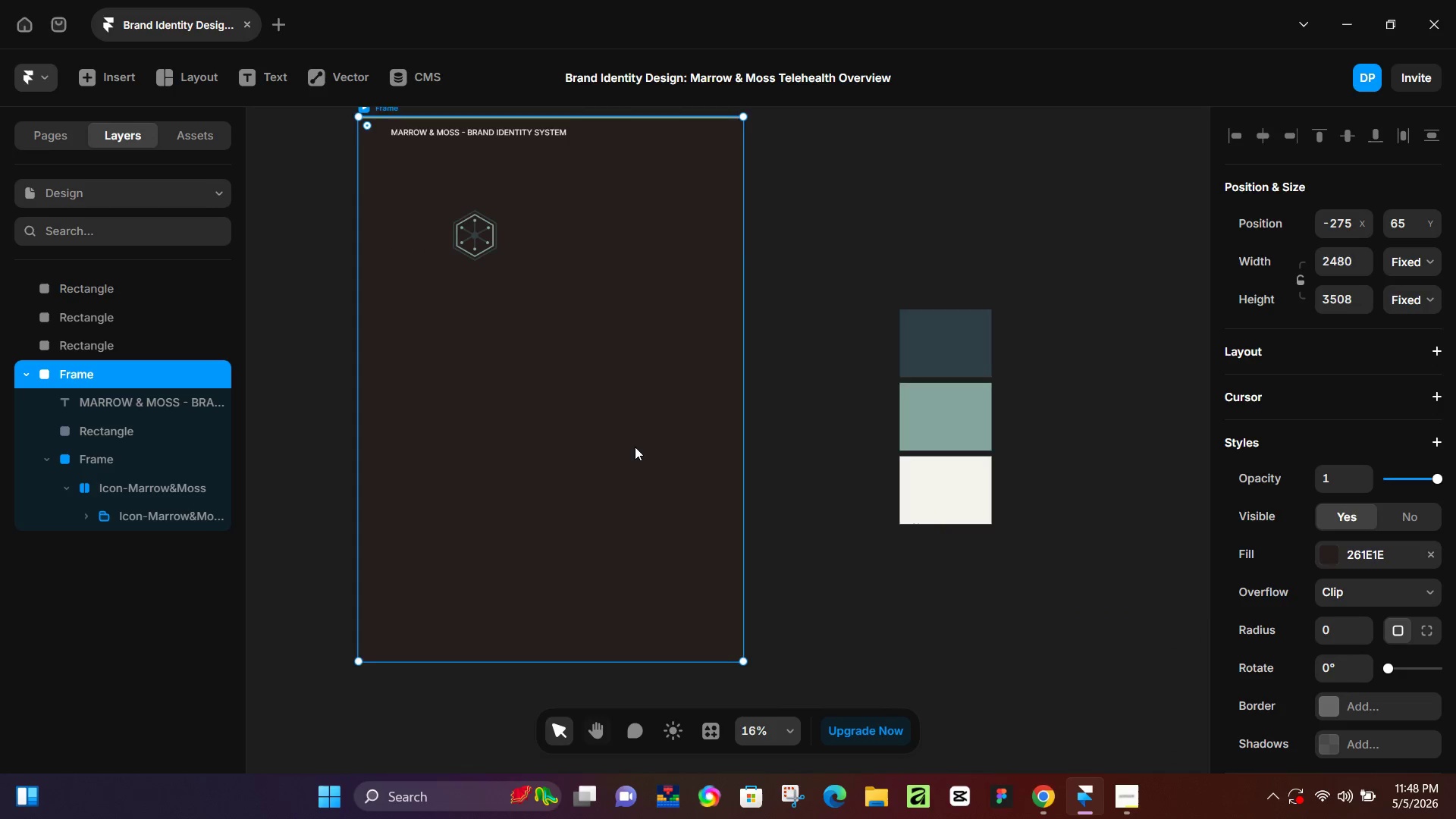 
hold_key(key=ControlLeft, duration=0.33)
scroll: coordinate [479, 415], scroll_direction: up, amount: 8.0
 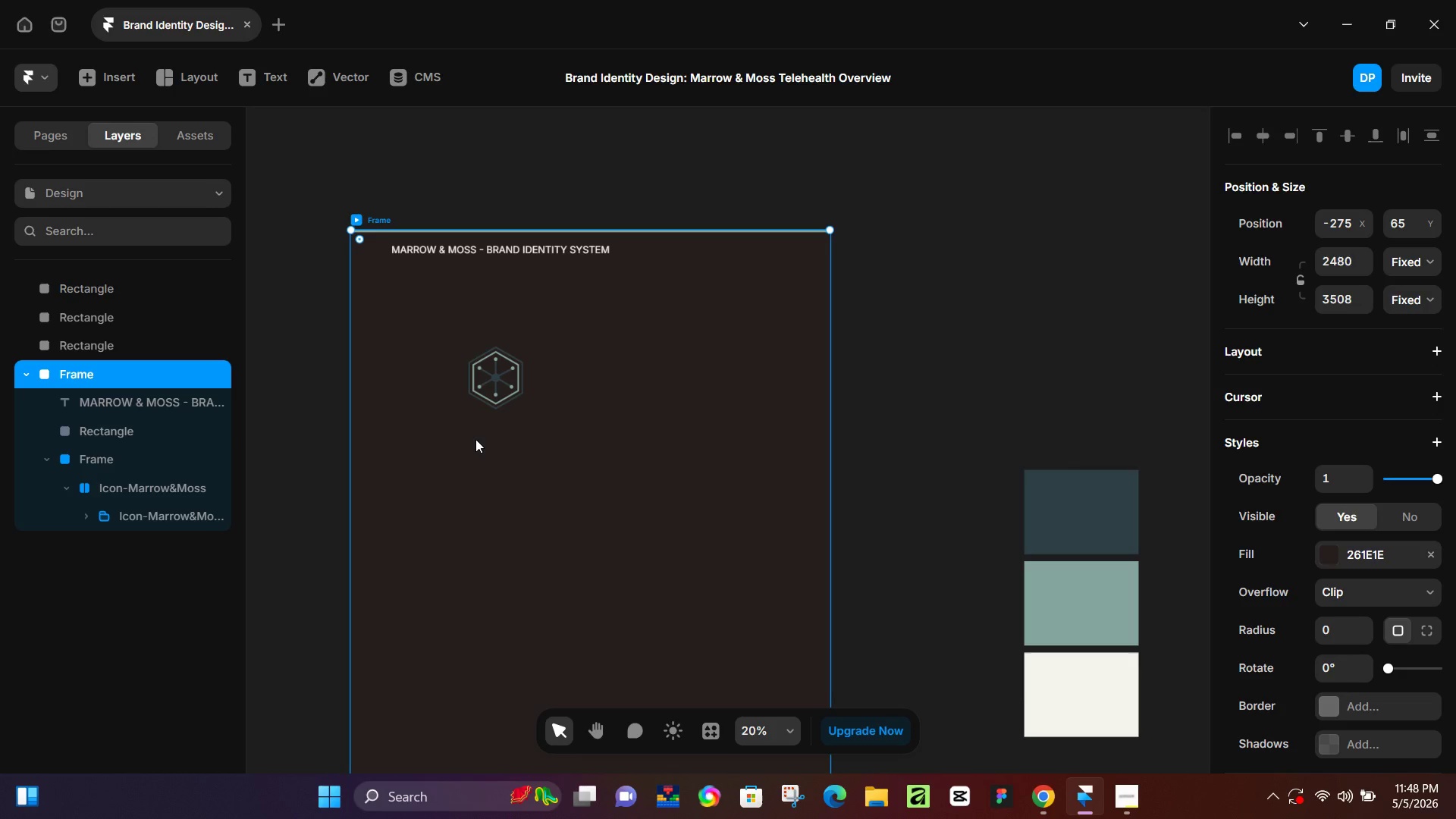 
key(R)
 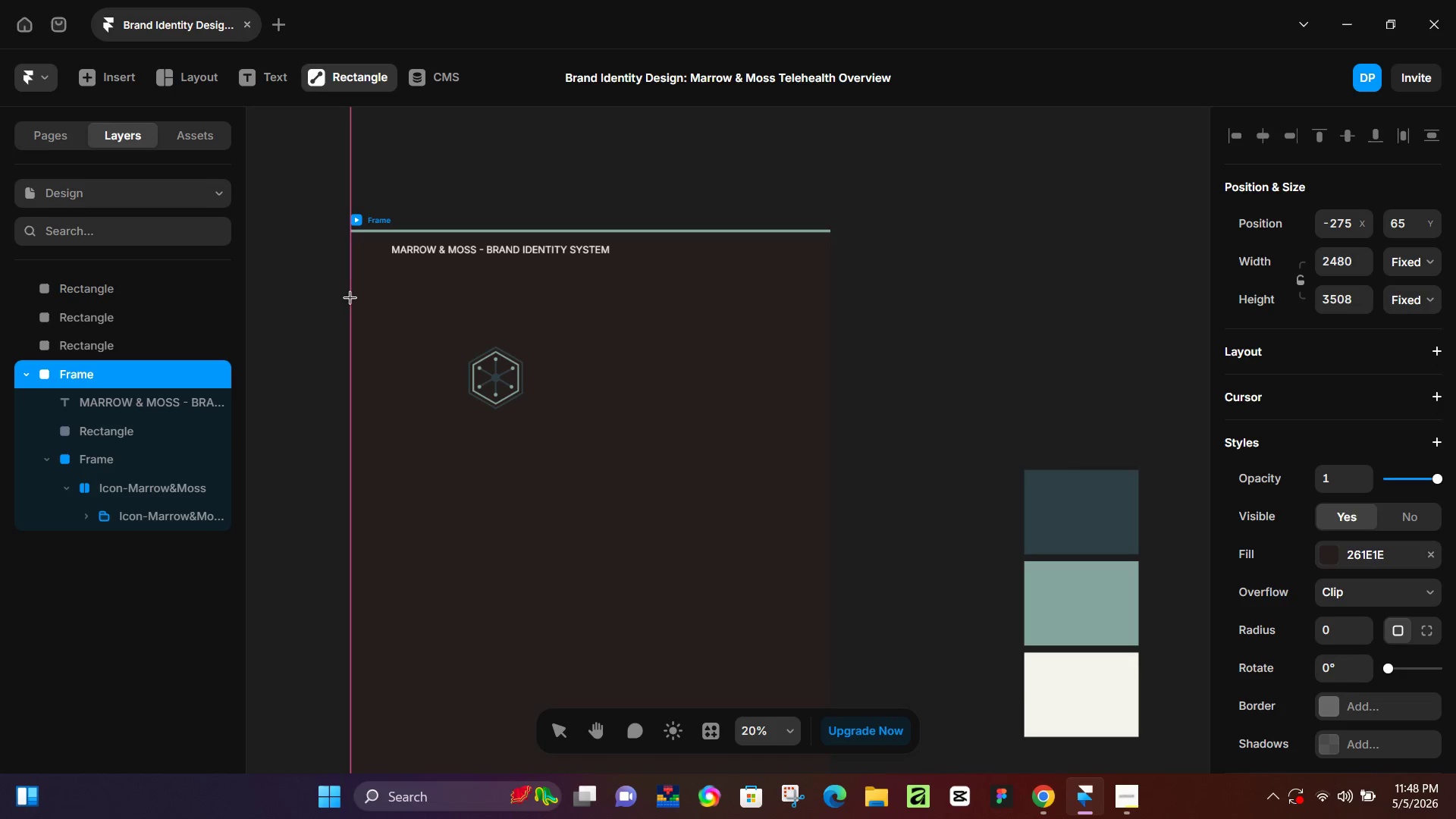 
left_click_drag(start_coordinate=[350, 297], to_coordinate=[833, 300])
 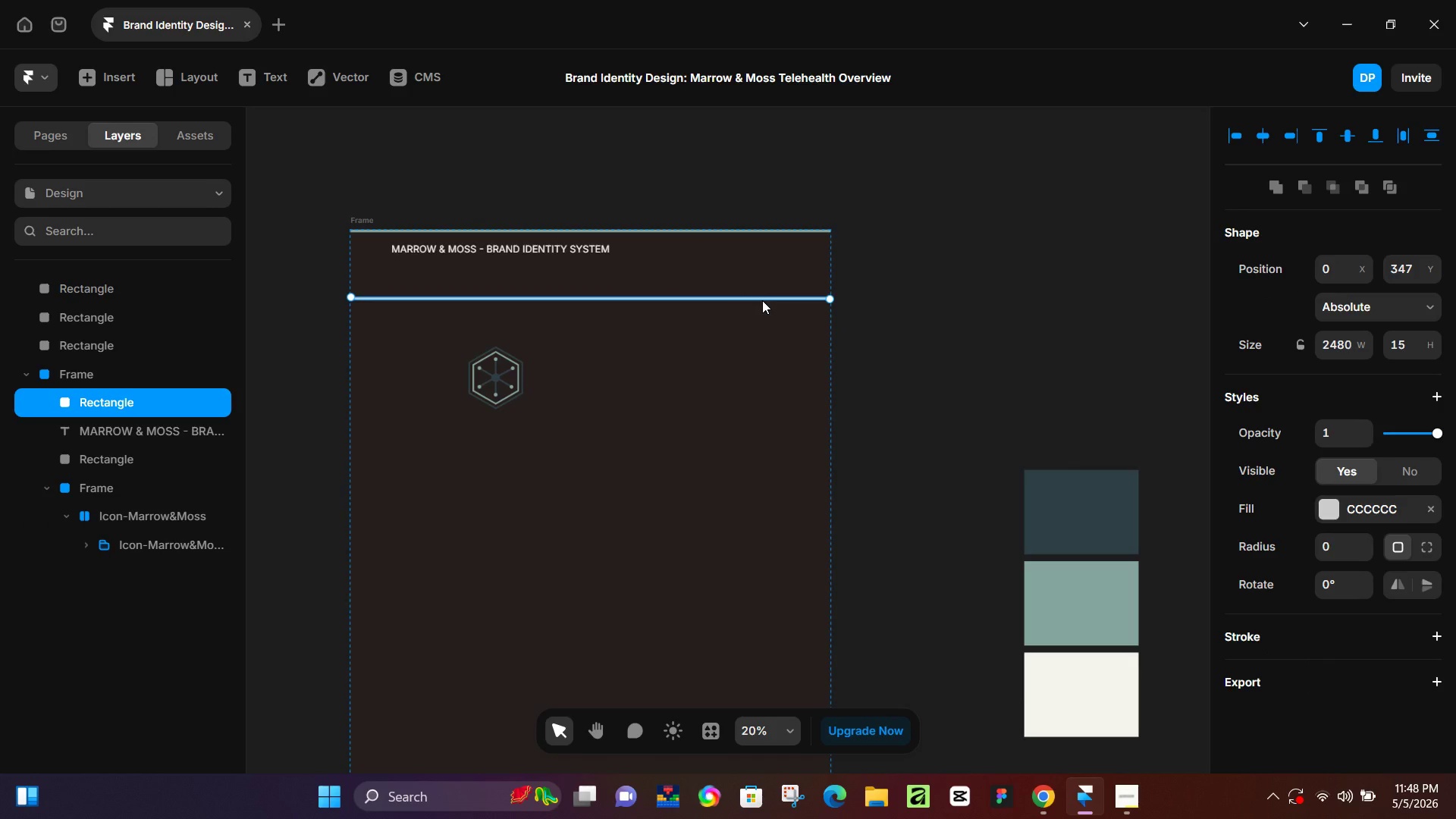 
hold_key(key=ArrowUp, duration=1.5)
 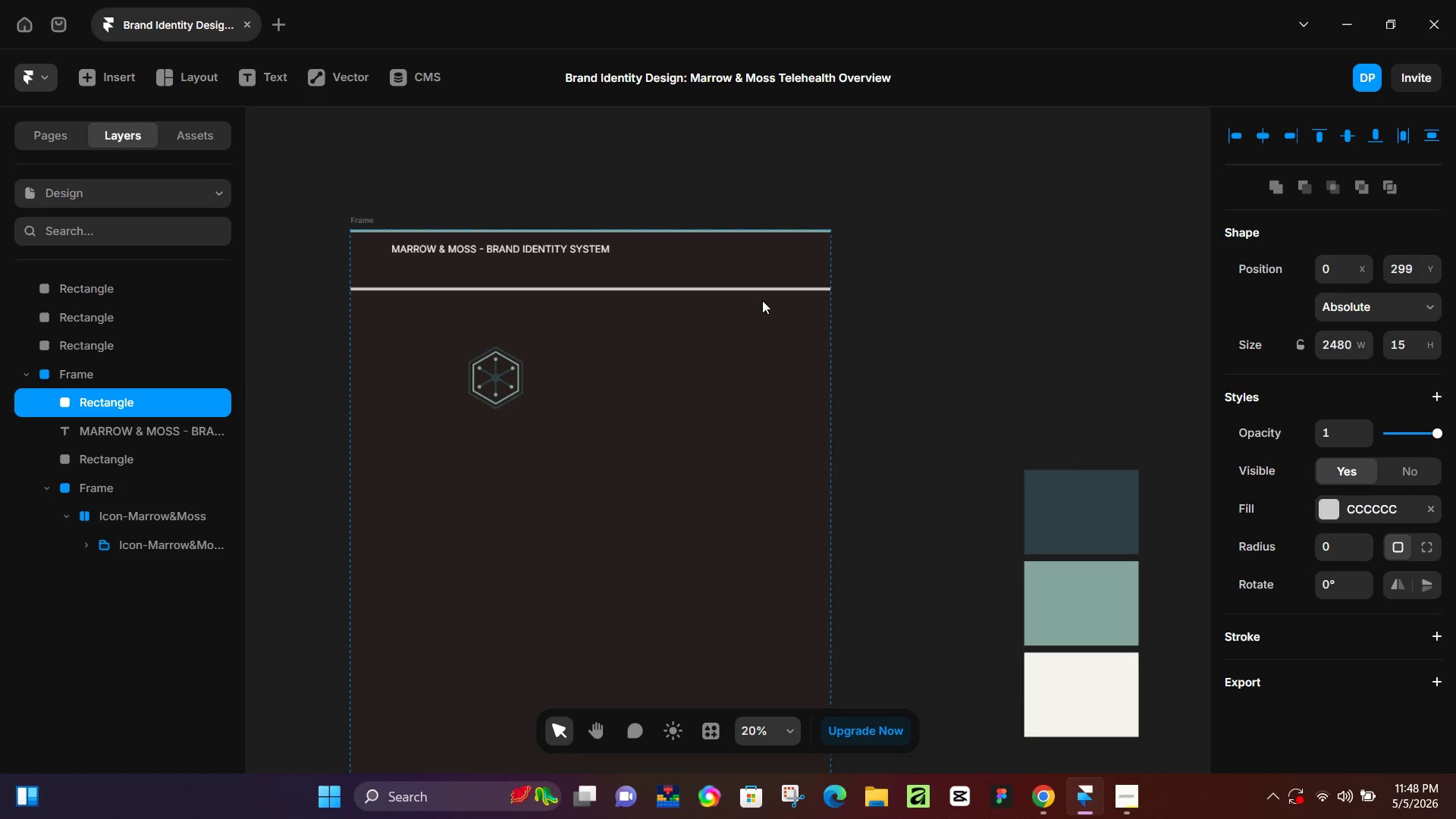 
hold_key(key=ArrowUp, duration=1.5)
 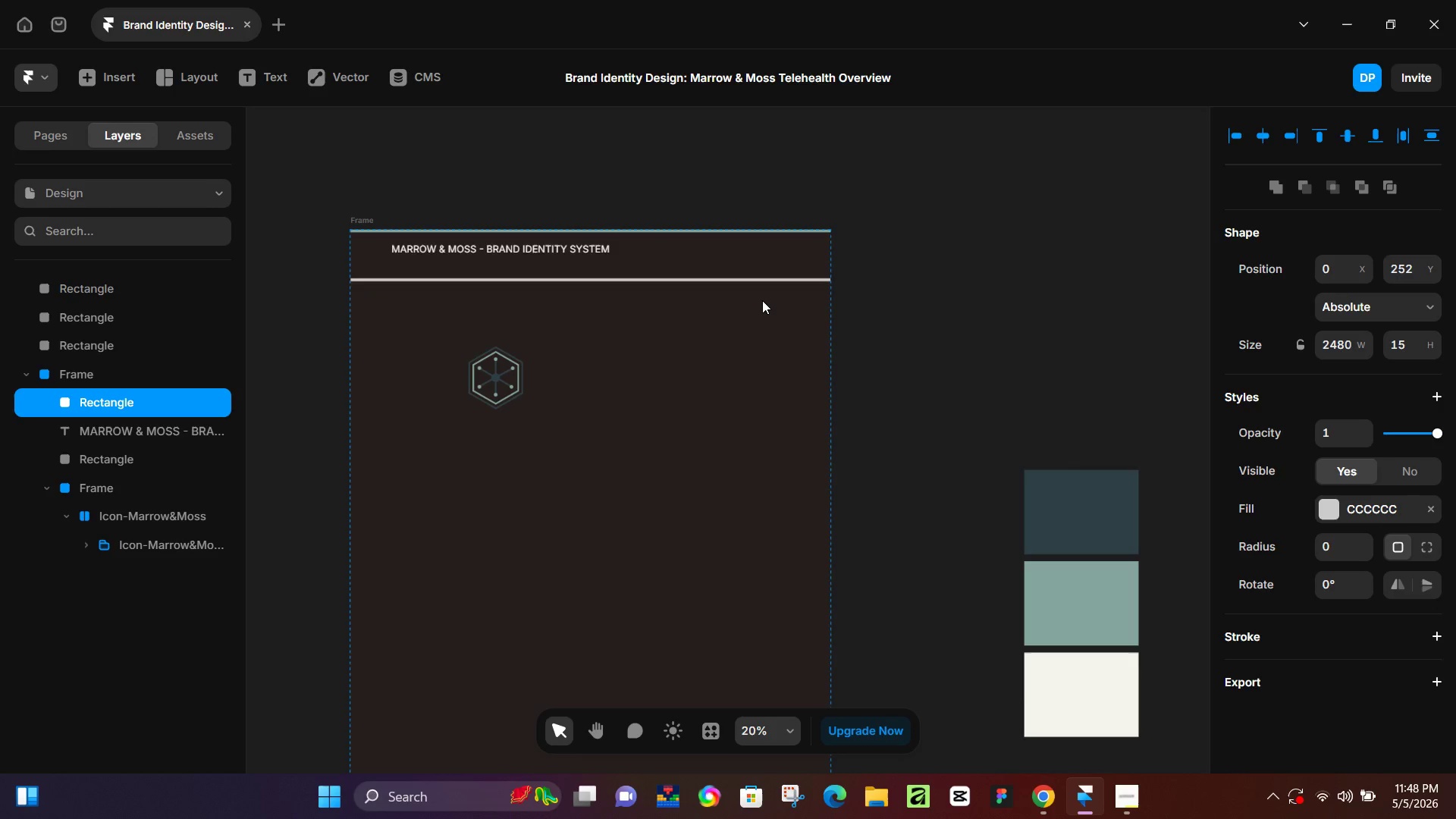 
hold_key(key=ArrowUp, duration=1.5)
 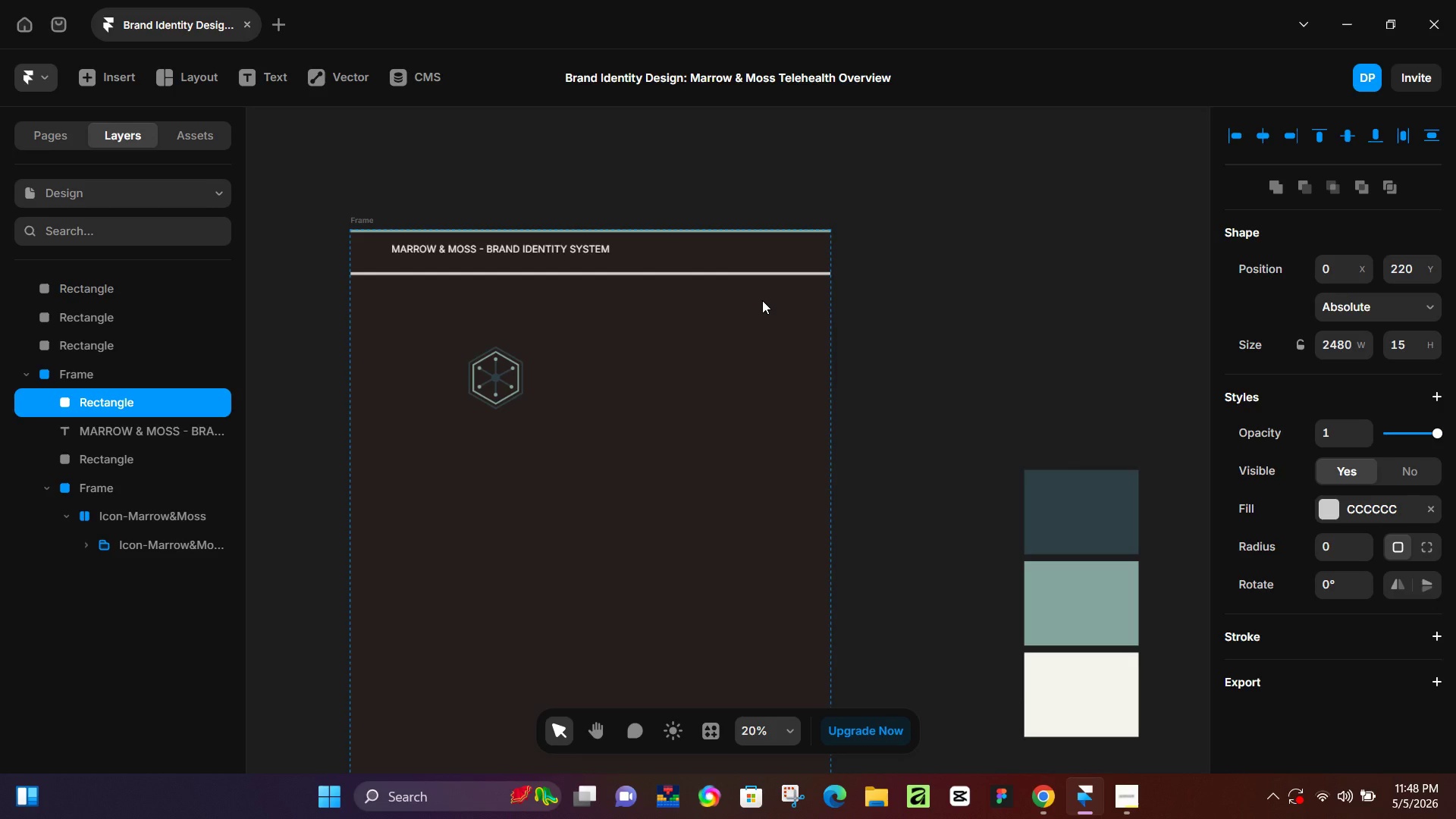 
key(ArrowUp)
 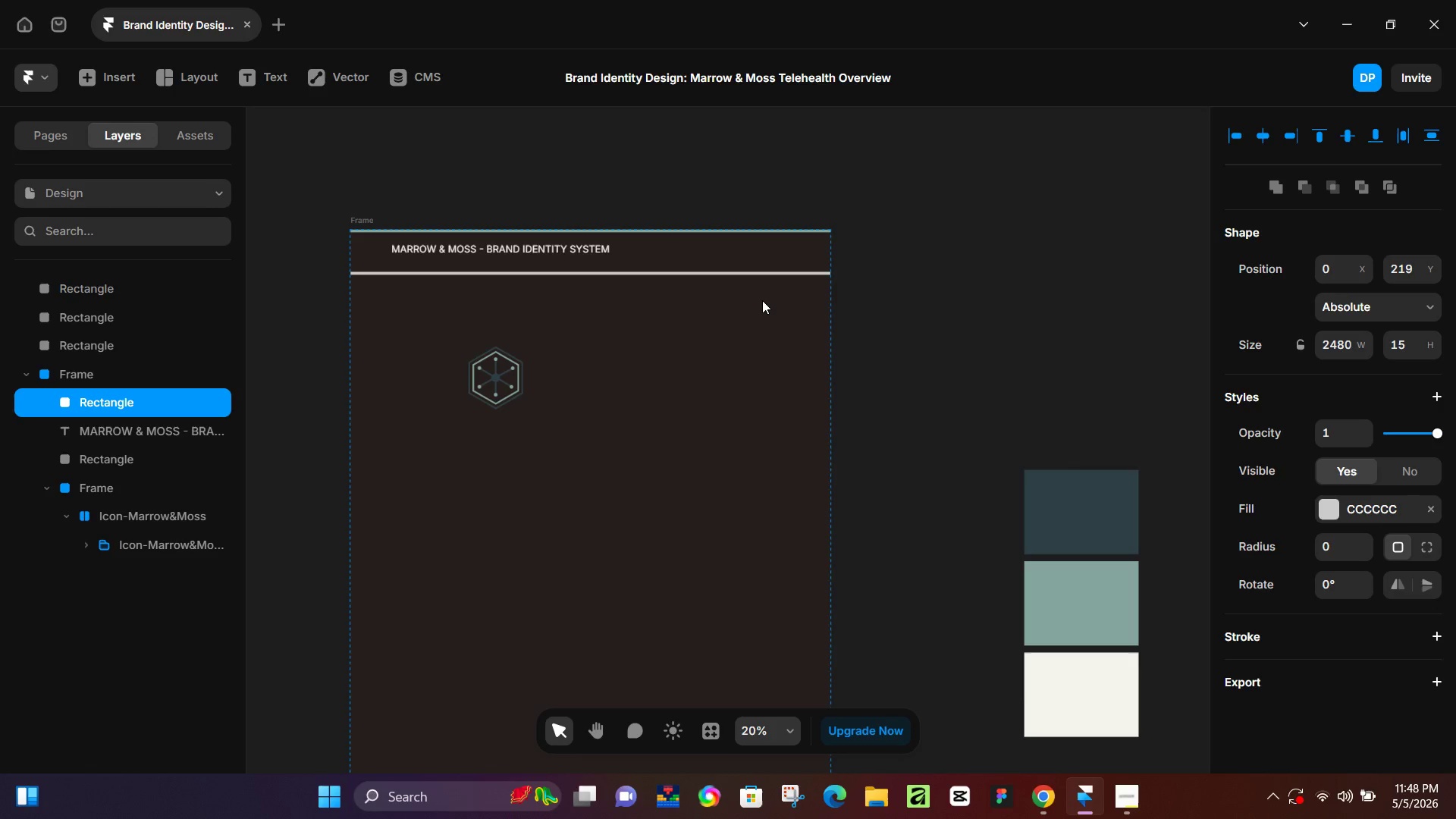 
key(ArrowUp)
 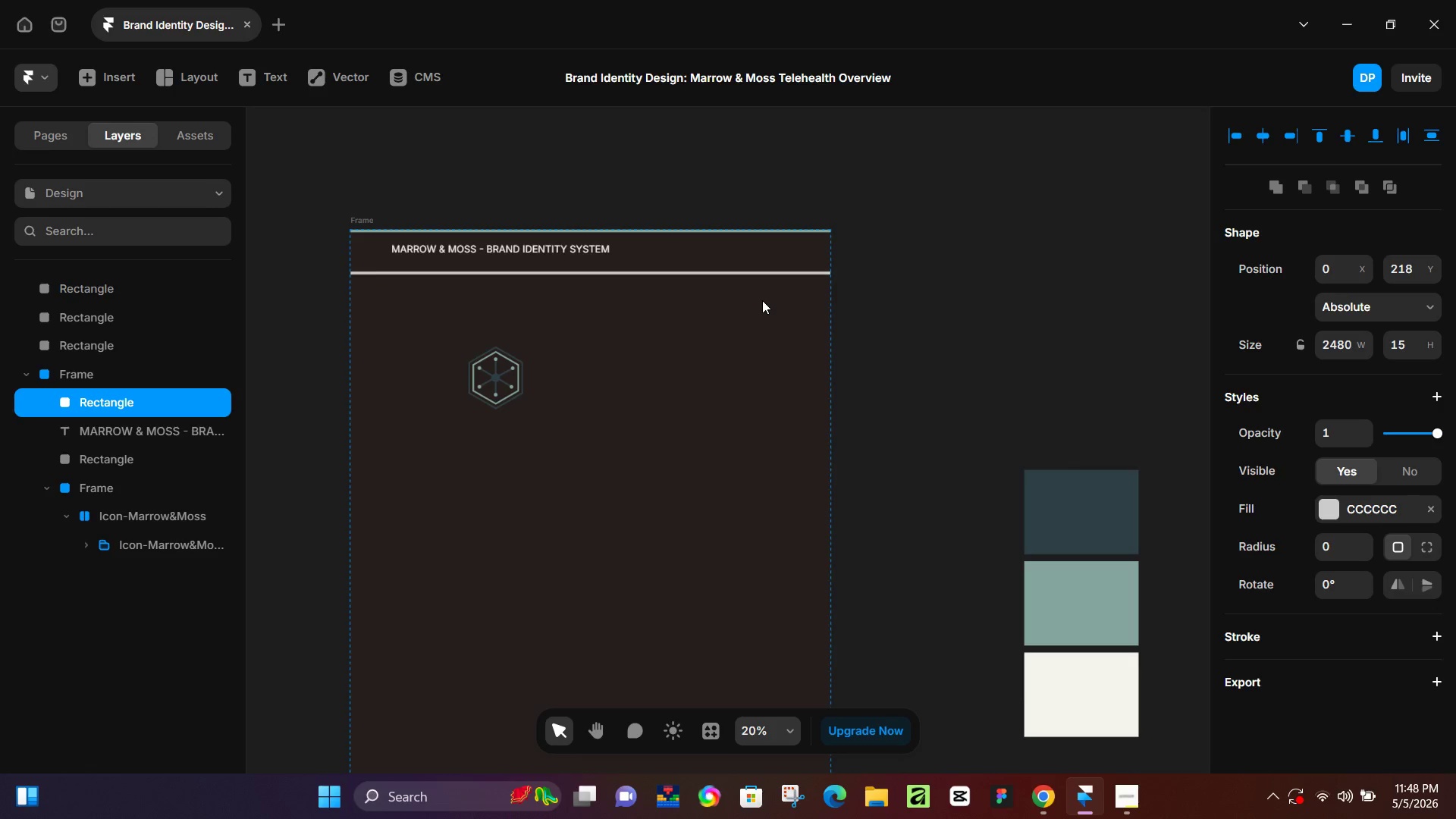 
key(ArrowUp)
 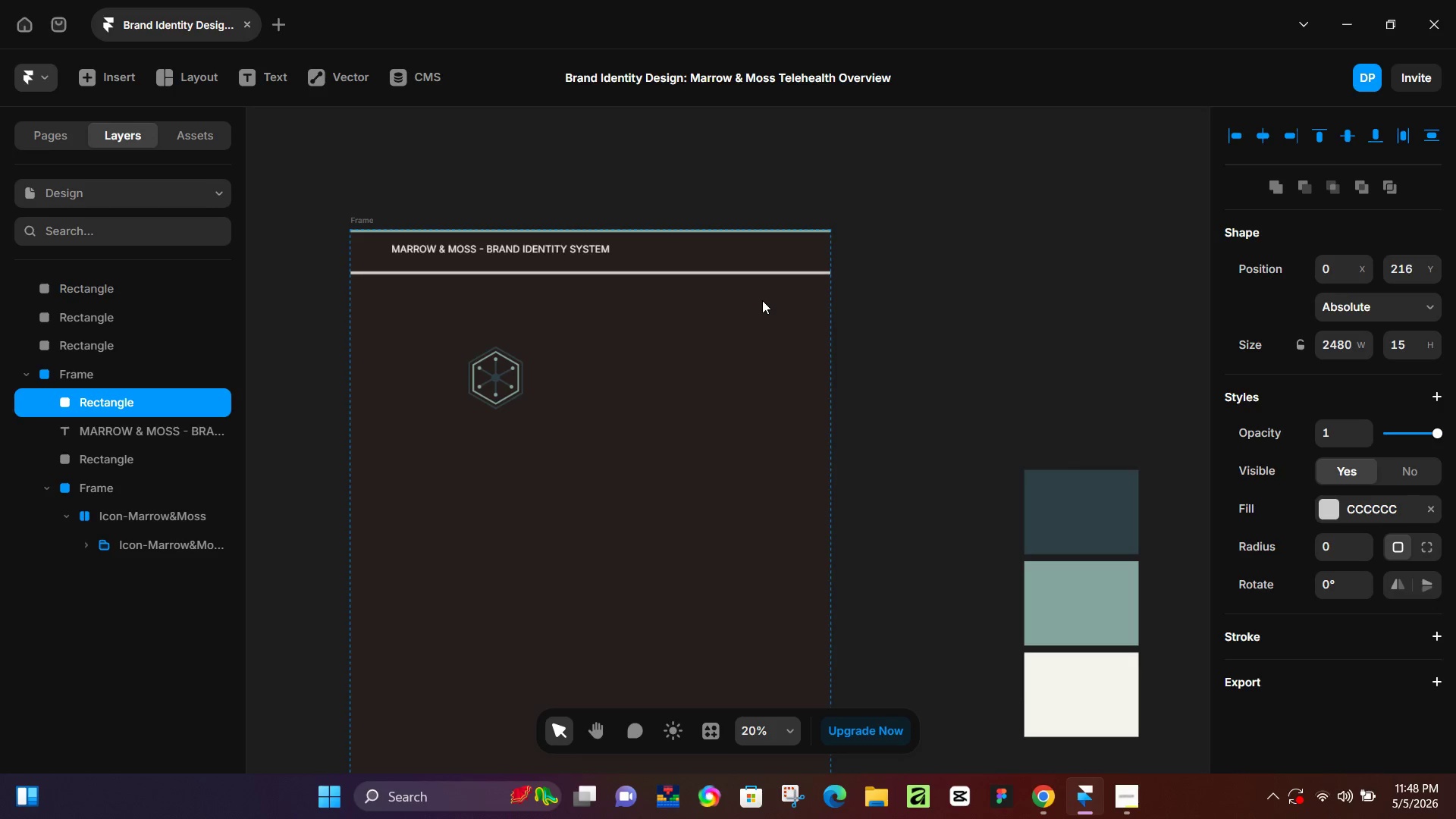 
key(ArrowUp)
 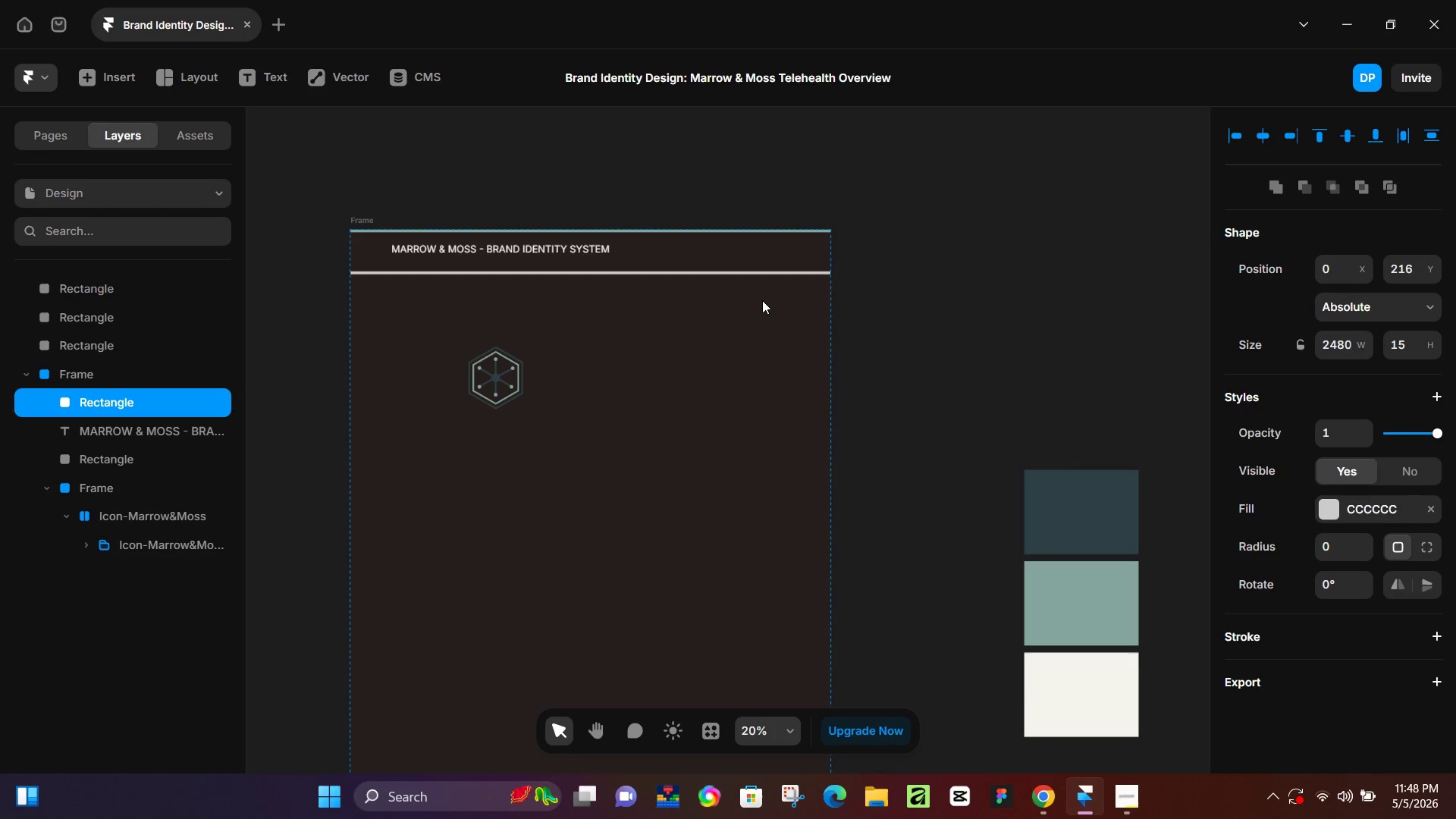 
hold_key(key=ArrowUp, duration=1.44)
 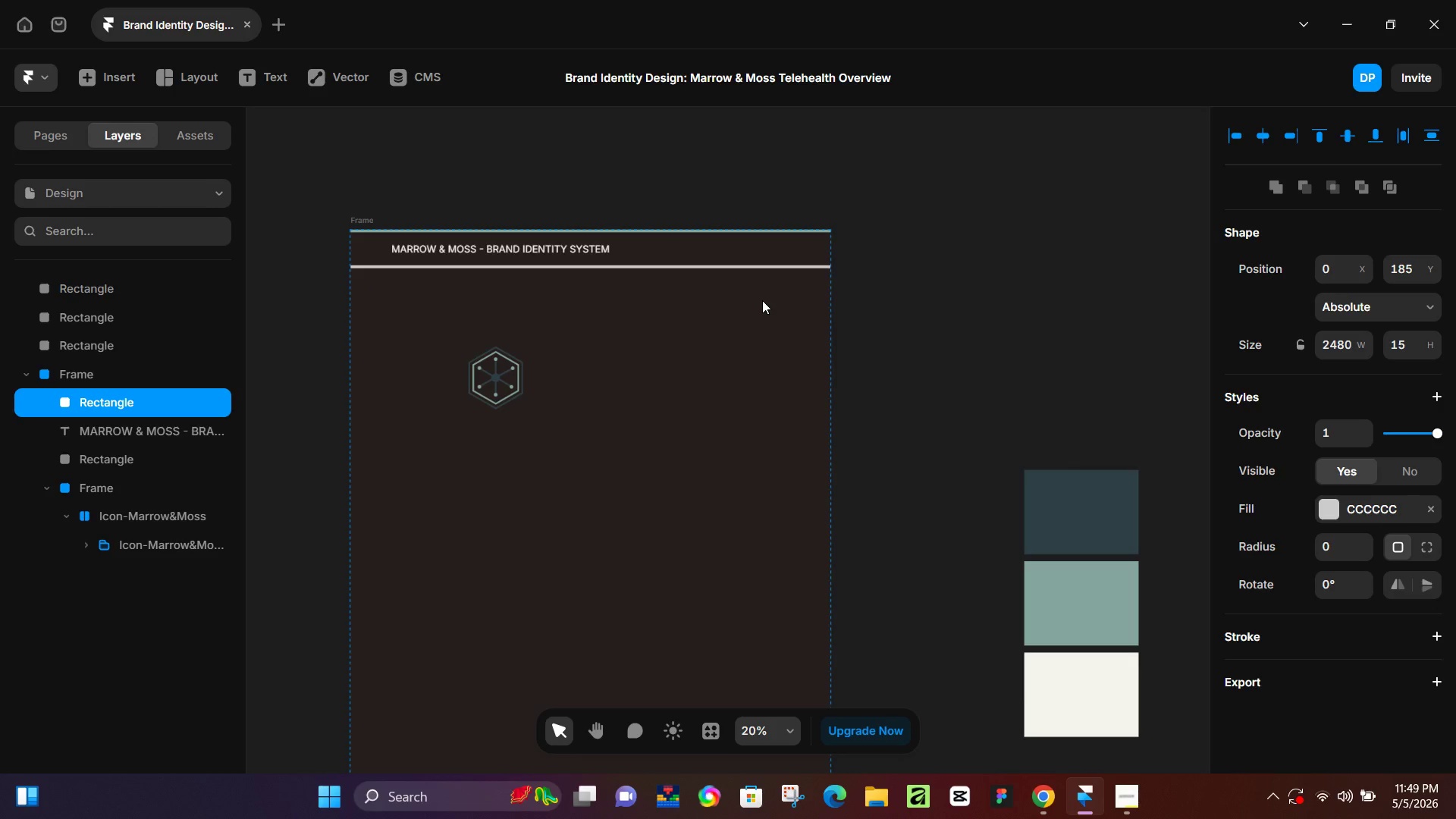 
hold_key(key=ControlLeft, duration=1.5)
 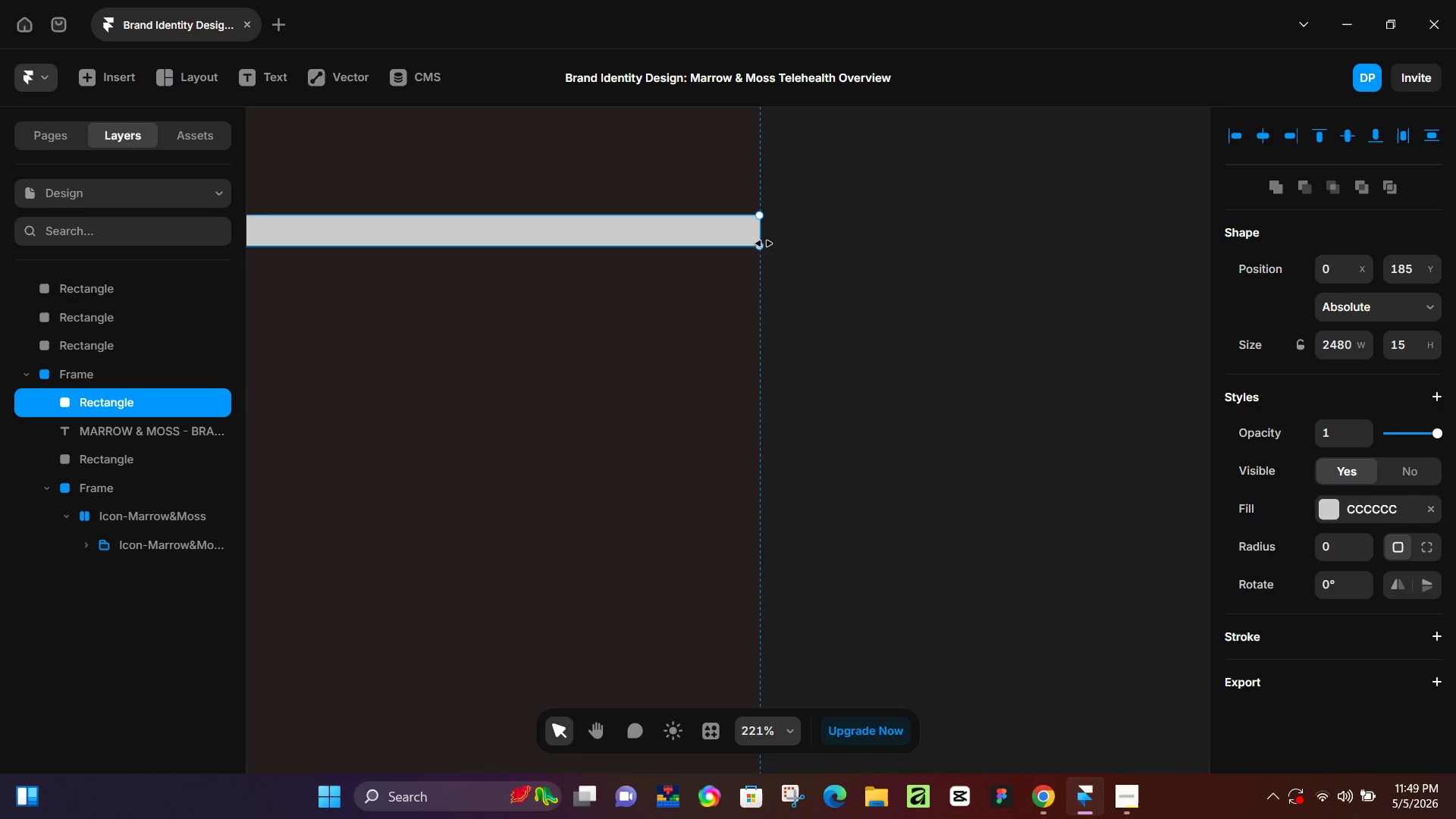 
key(Control+ControlLeft)
 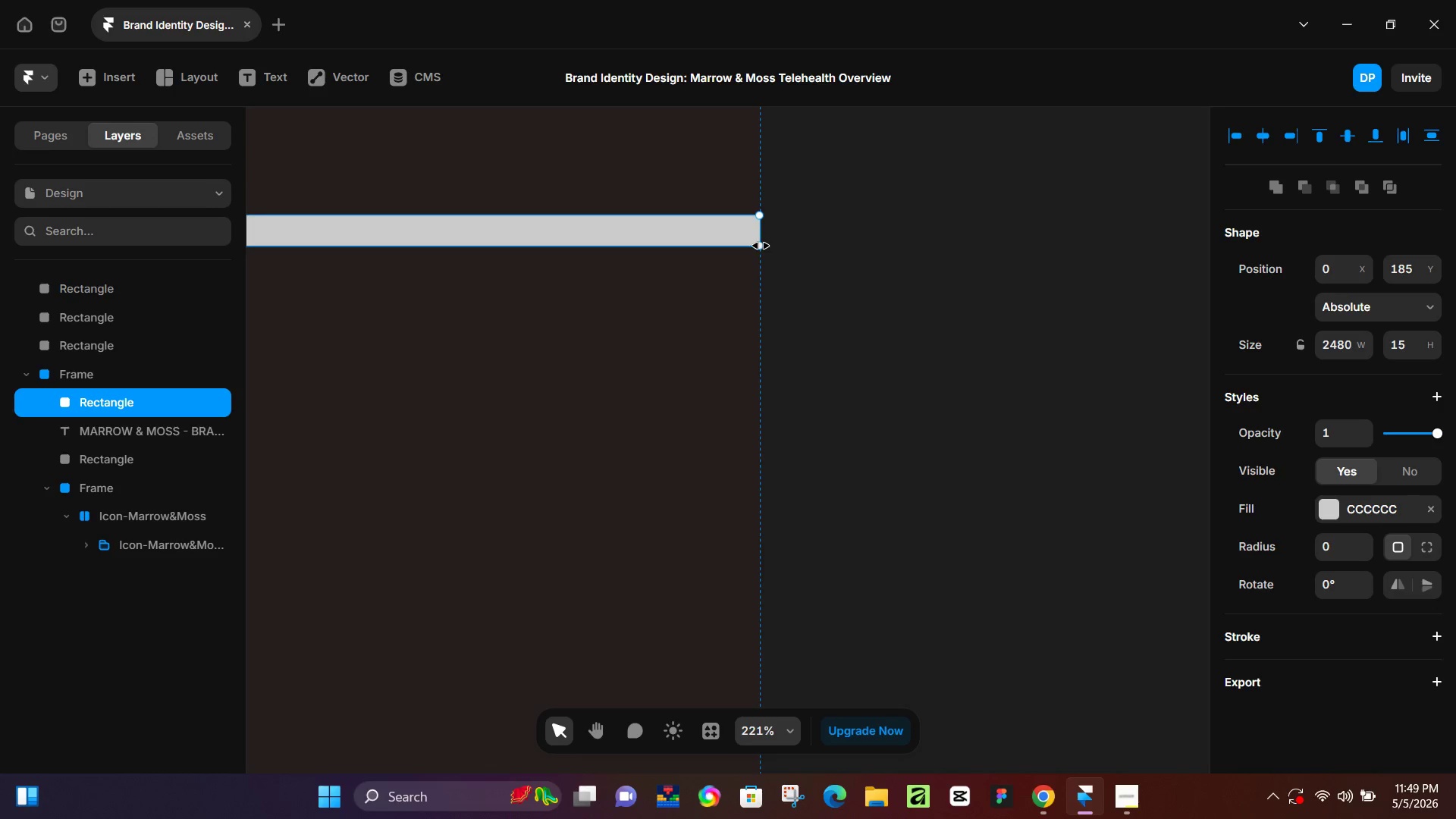 
scroll: coordinate [772, 246], scroll_direction: up, amount: 22.0
 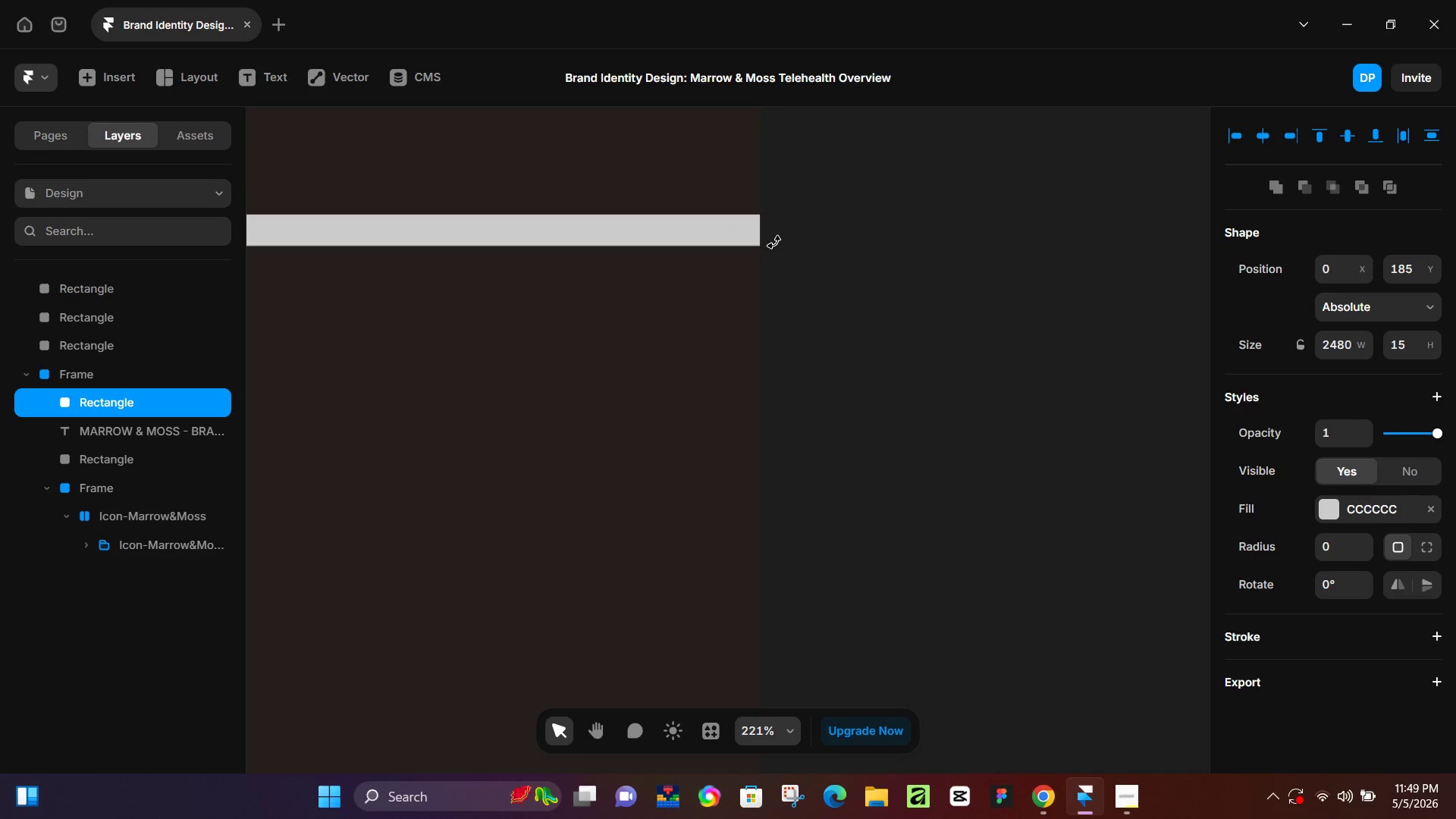 
left_click_drag(start_coordinate=[761, 246], to_coordinate=[766, 222])
 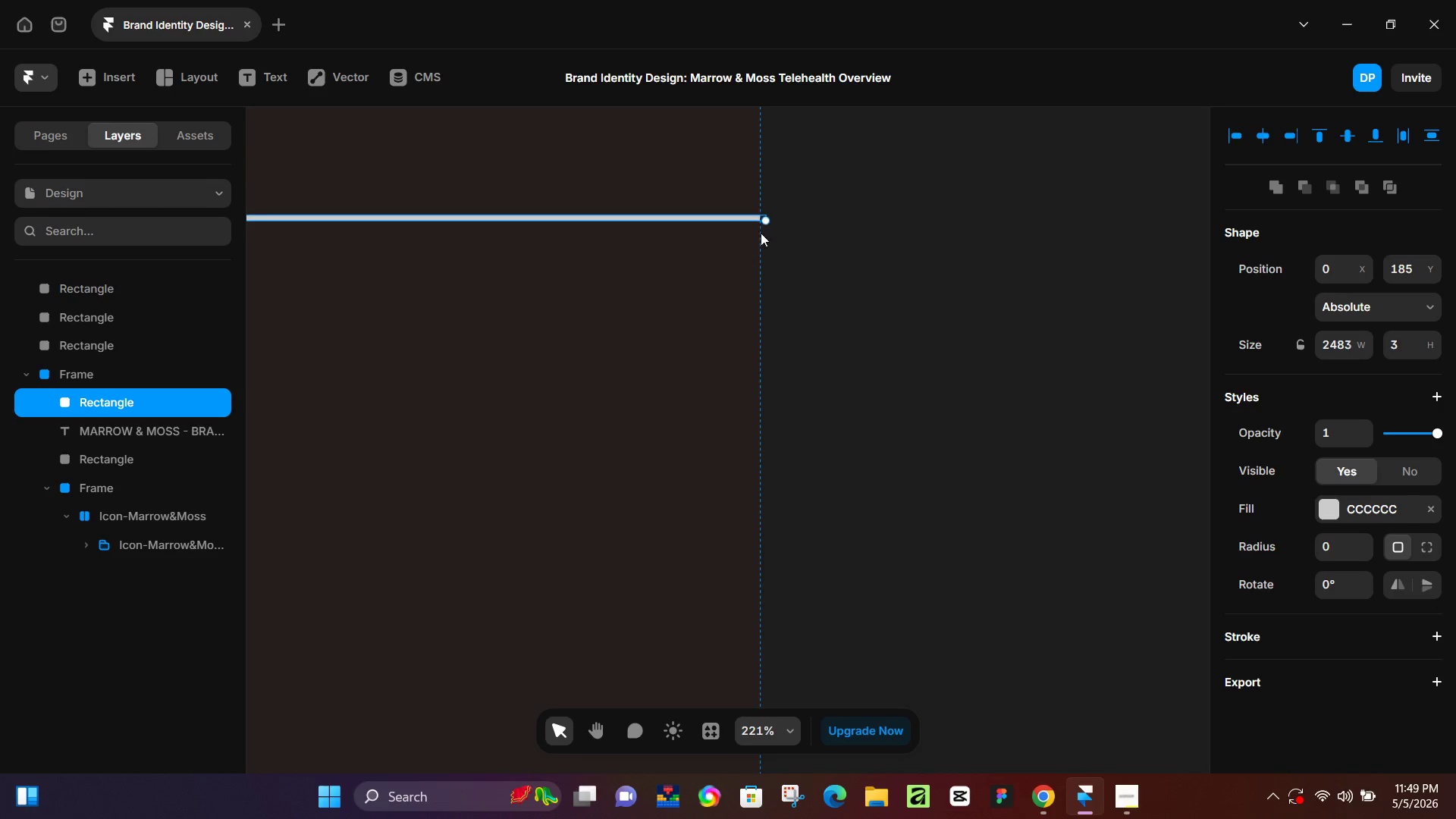 
key(Control+D)
 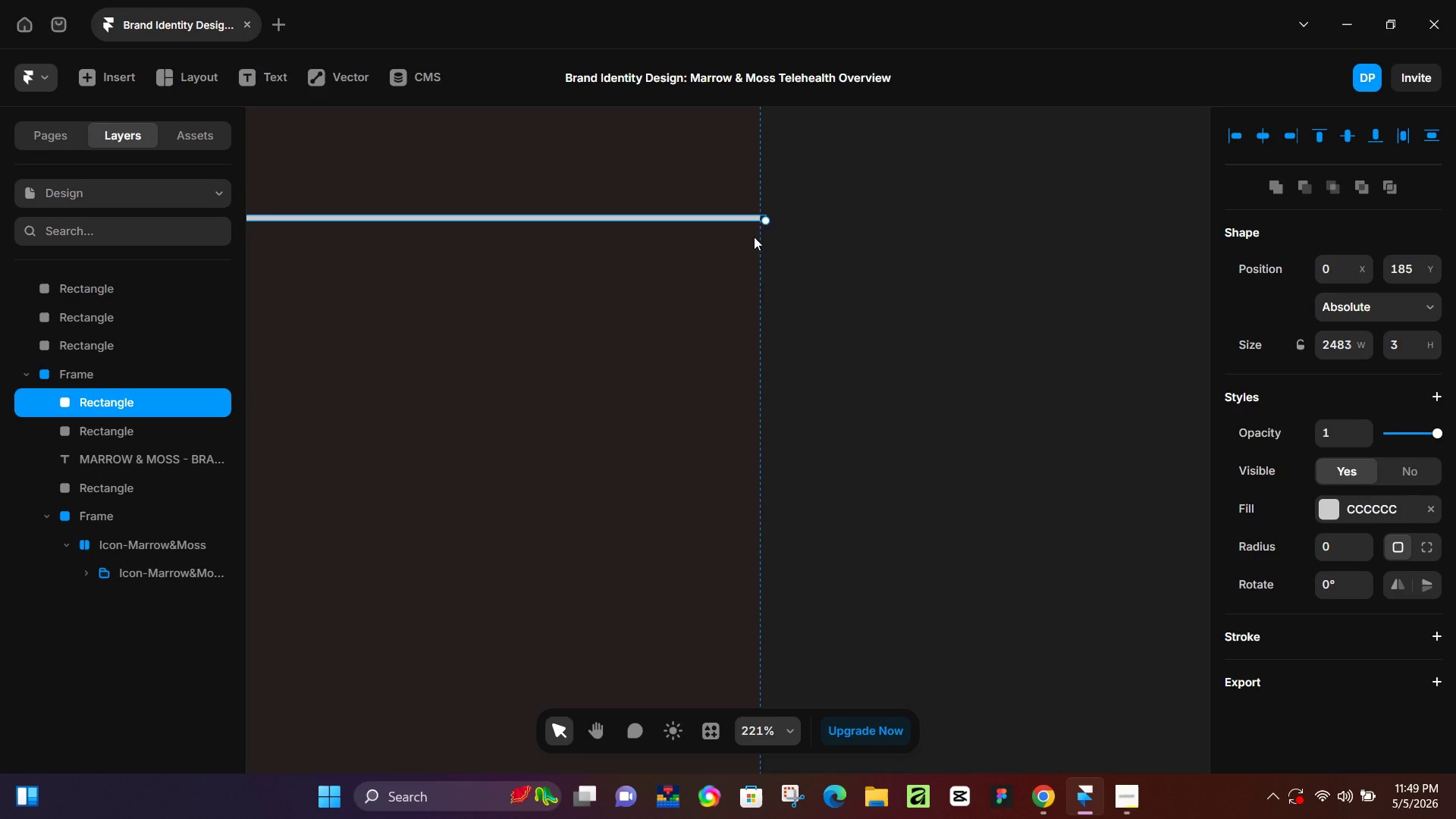 
hold_key(key=ArrowDown, duration=1.08)
 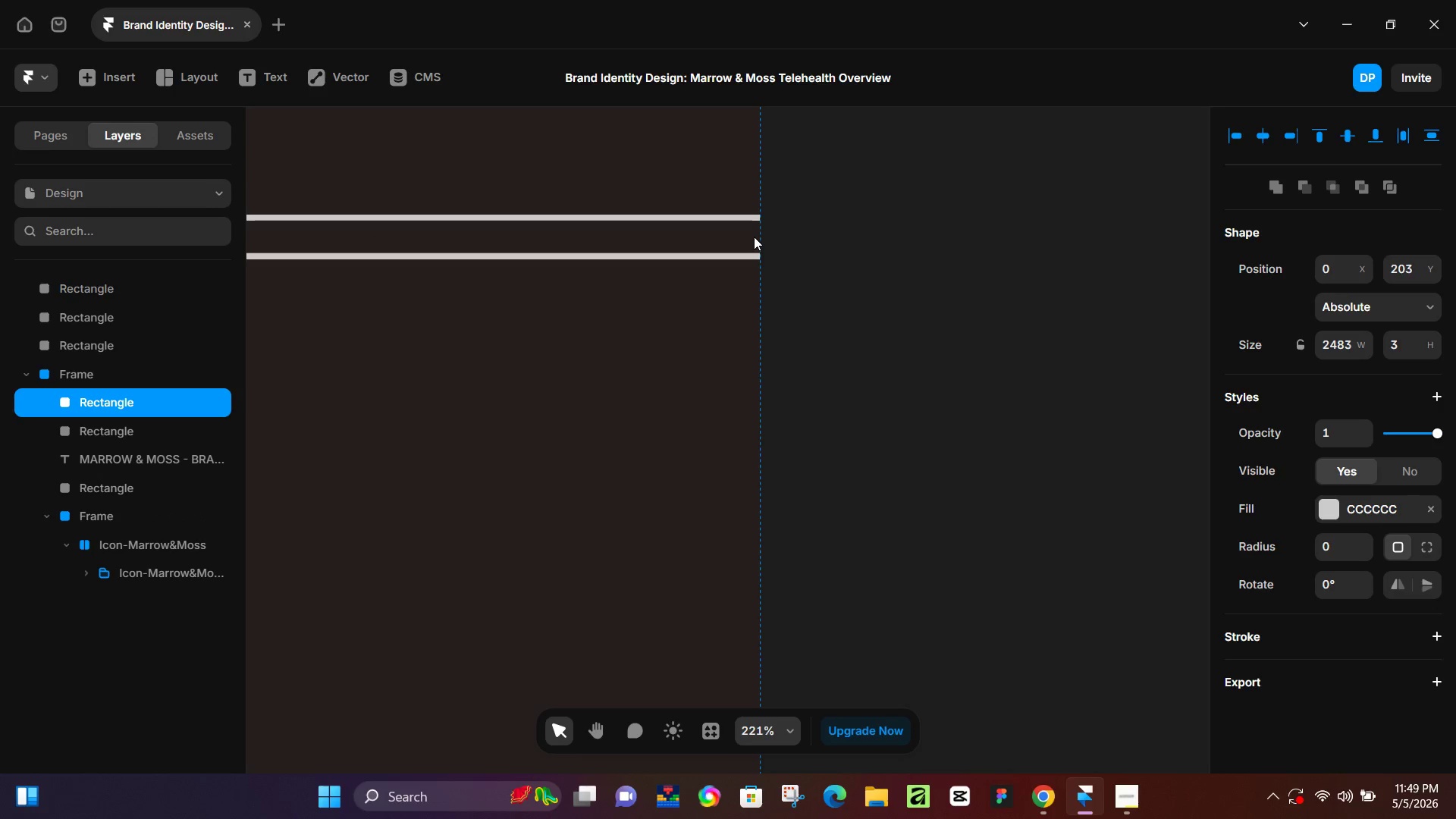 
key(ArrowUp)
 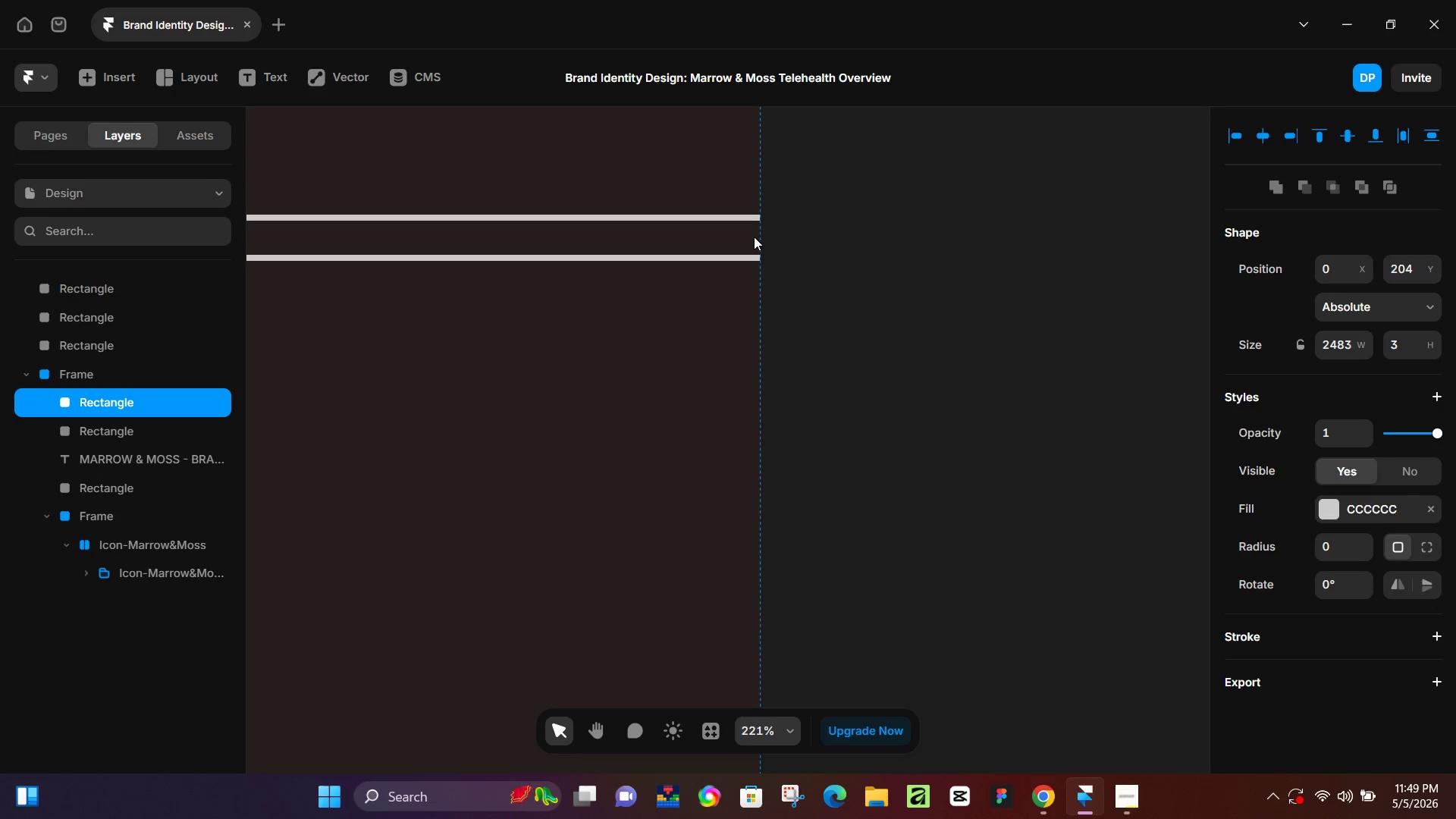 
key(ArrowUp)
 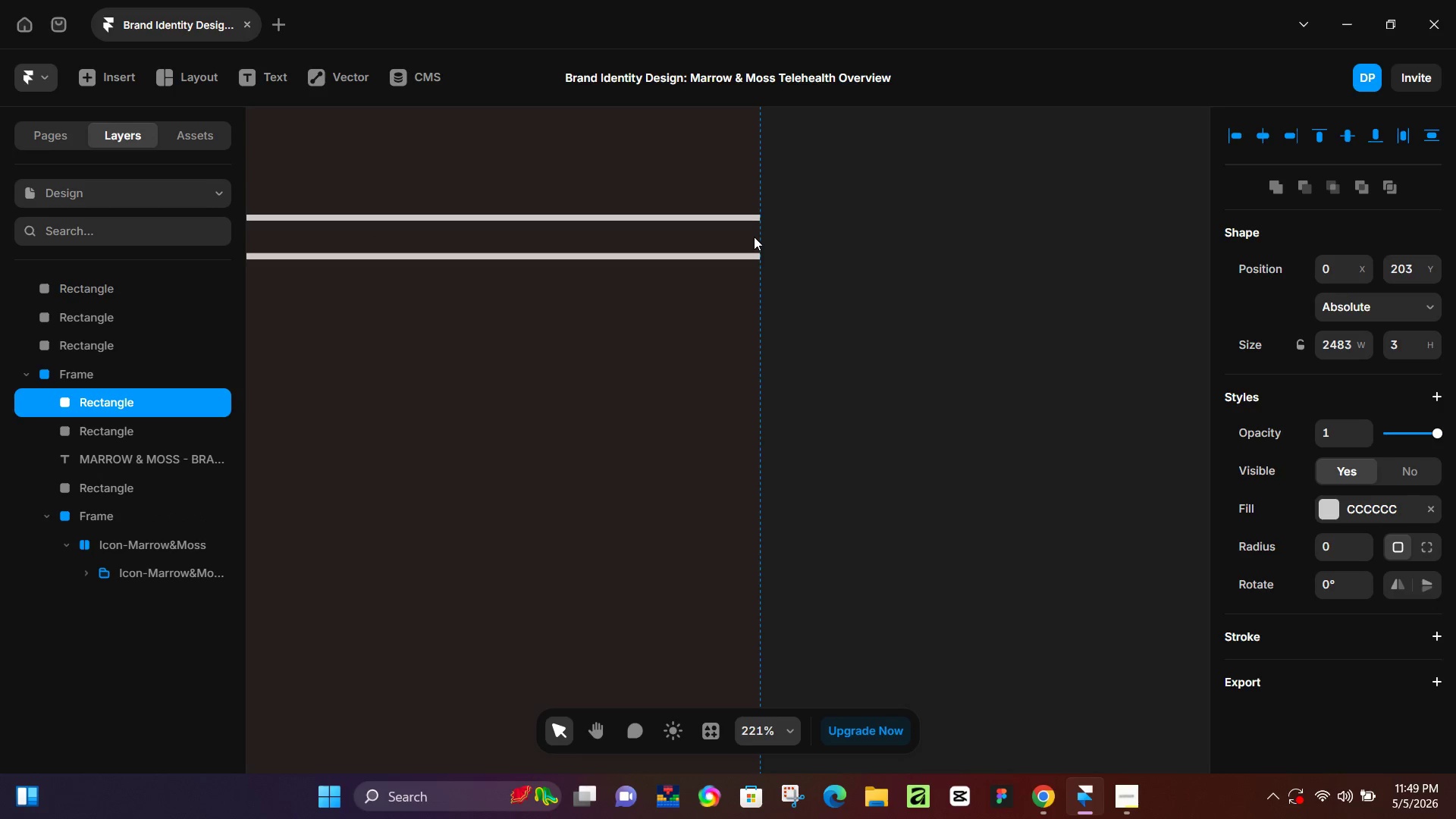 
key(ArrowUp)
 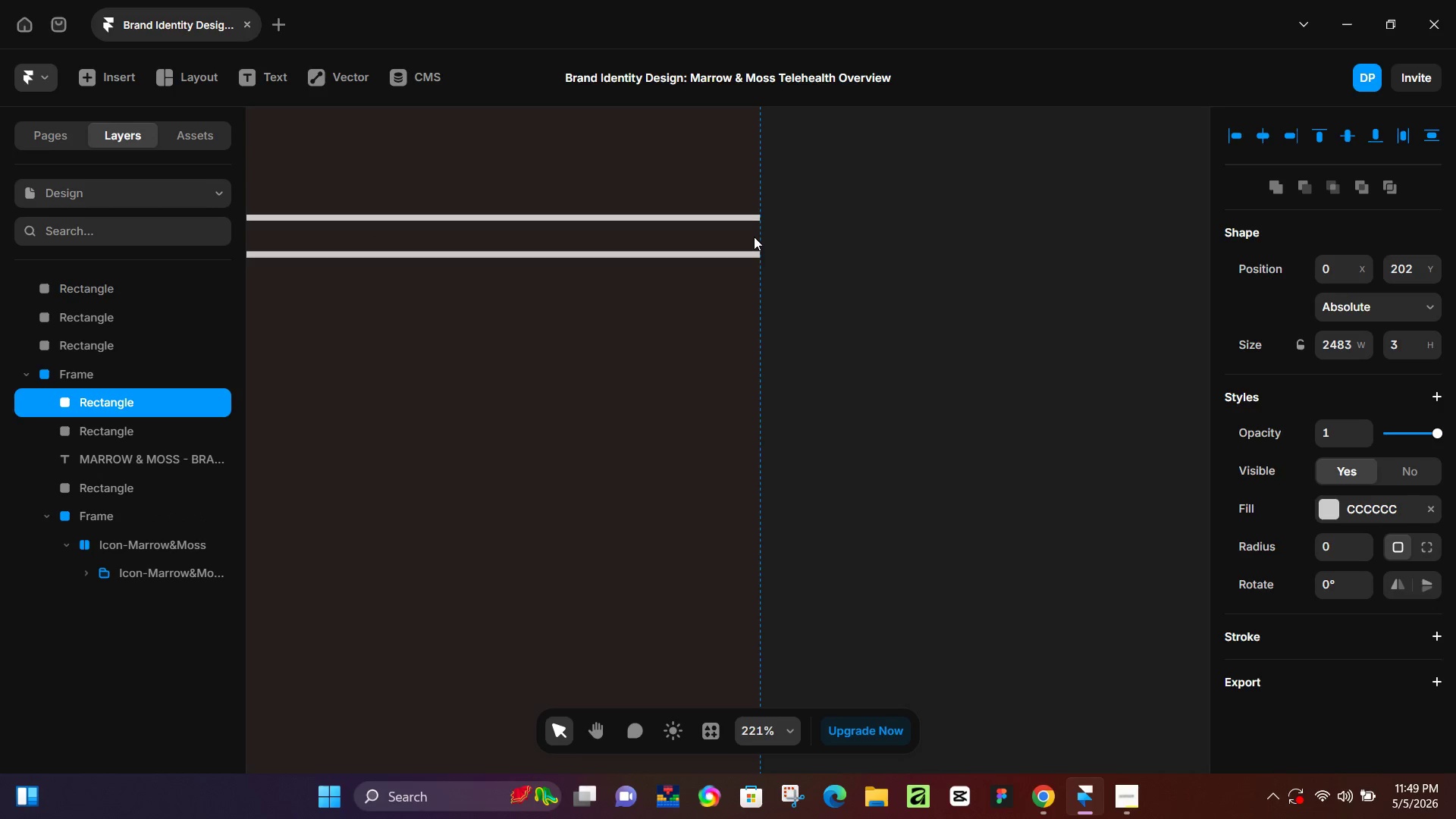 
key(ArrowUp)
 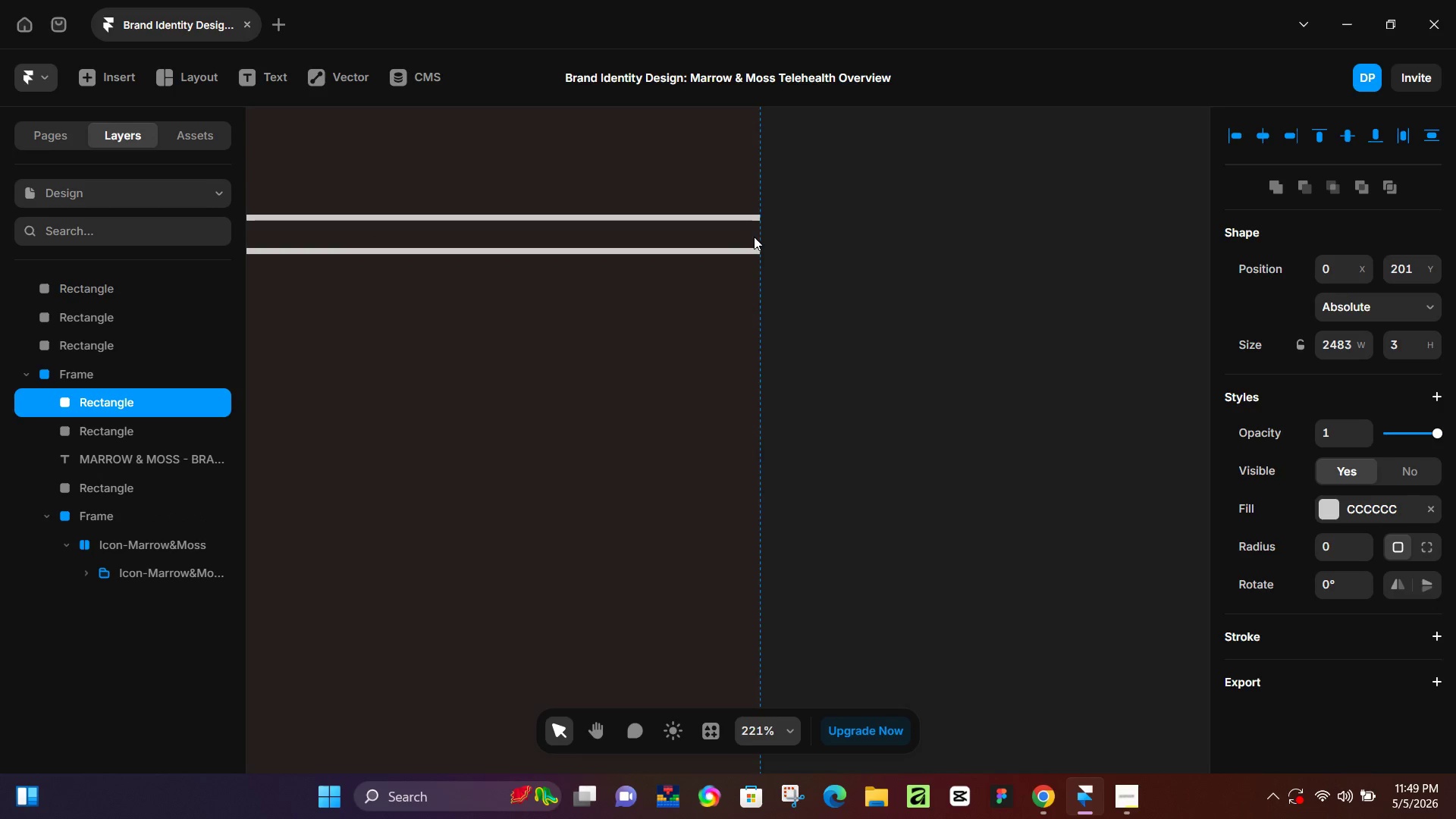 
hold_key(key=ControlLeft, duration=1.3)
 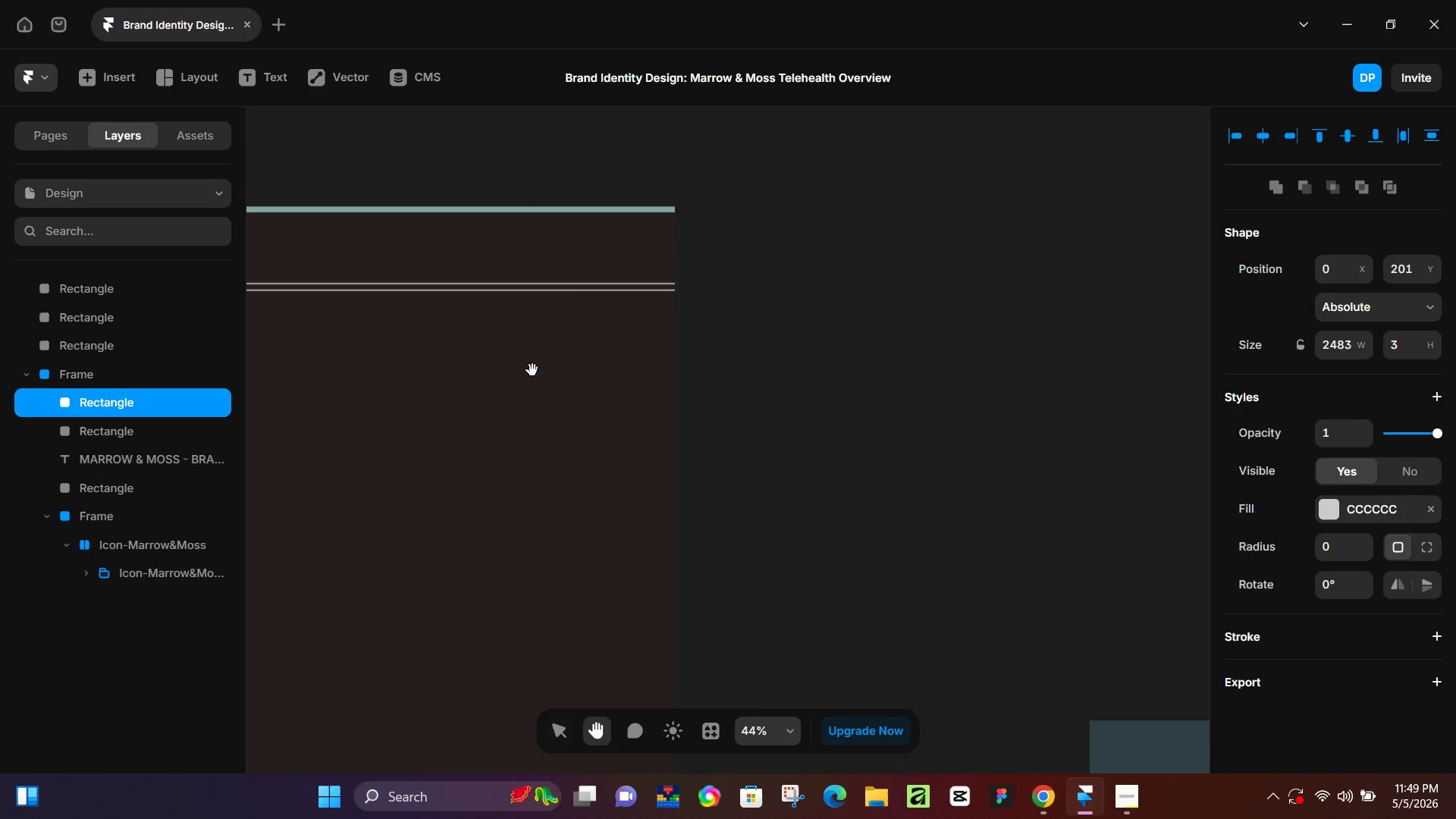 
hold_key(key=Space, duration=0.72)
 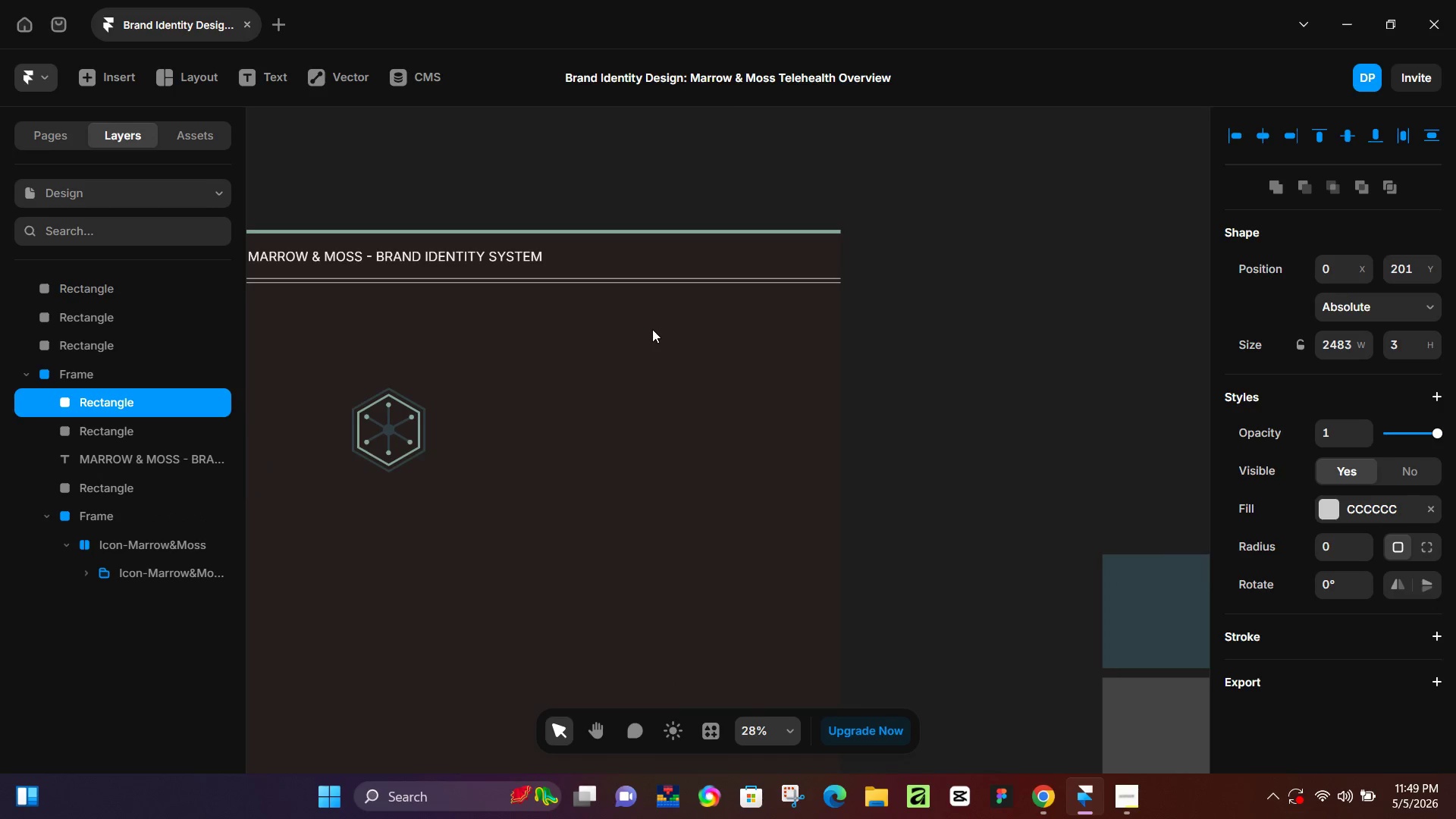 
scroll: coordinate [640, 319], scroll_direction: down, amount: 15.0
 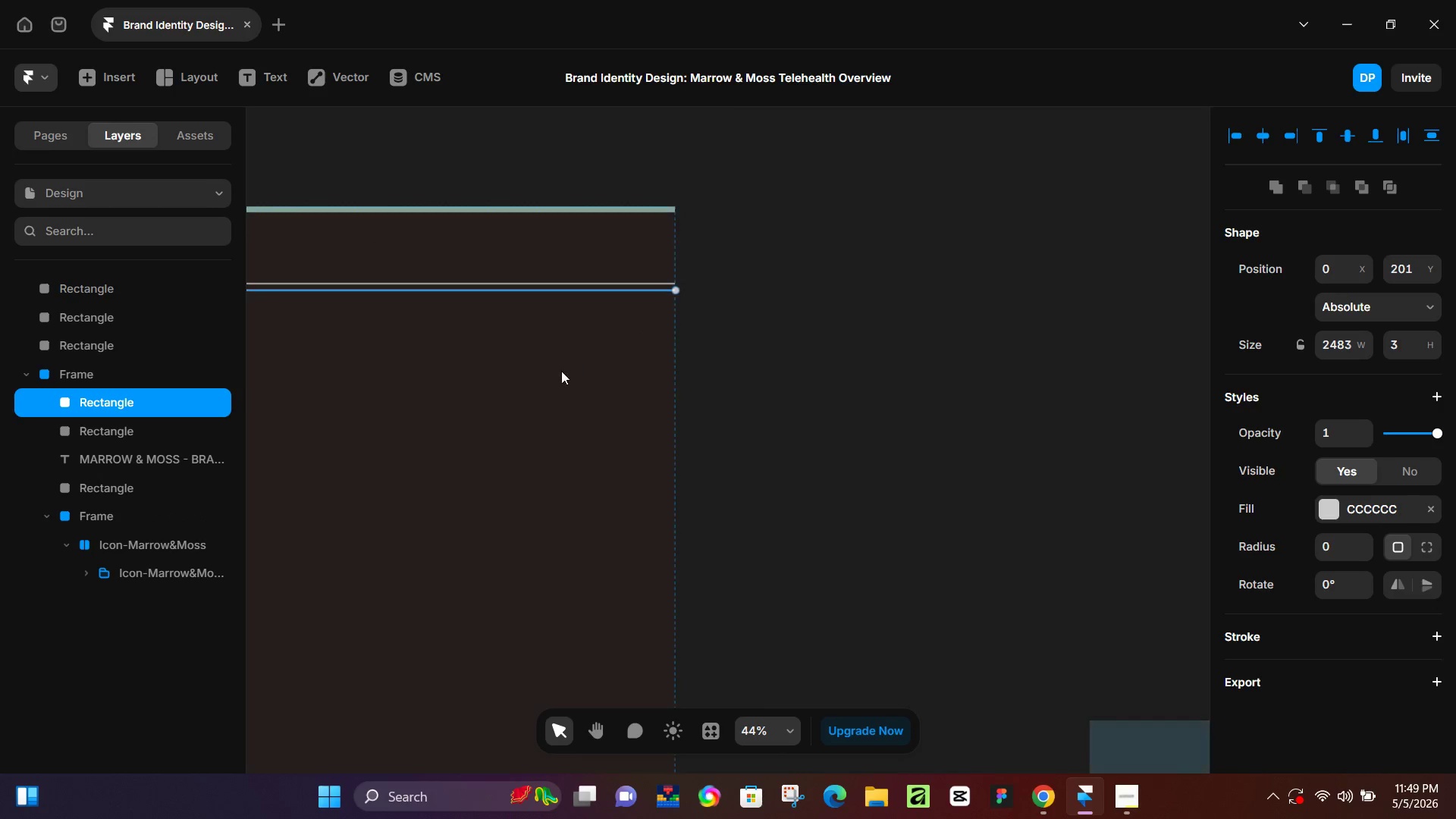 
left_click_drag(start_coordinate=[529, 370], to_coordinate=[804, 336])
 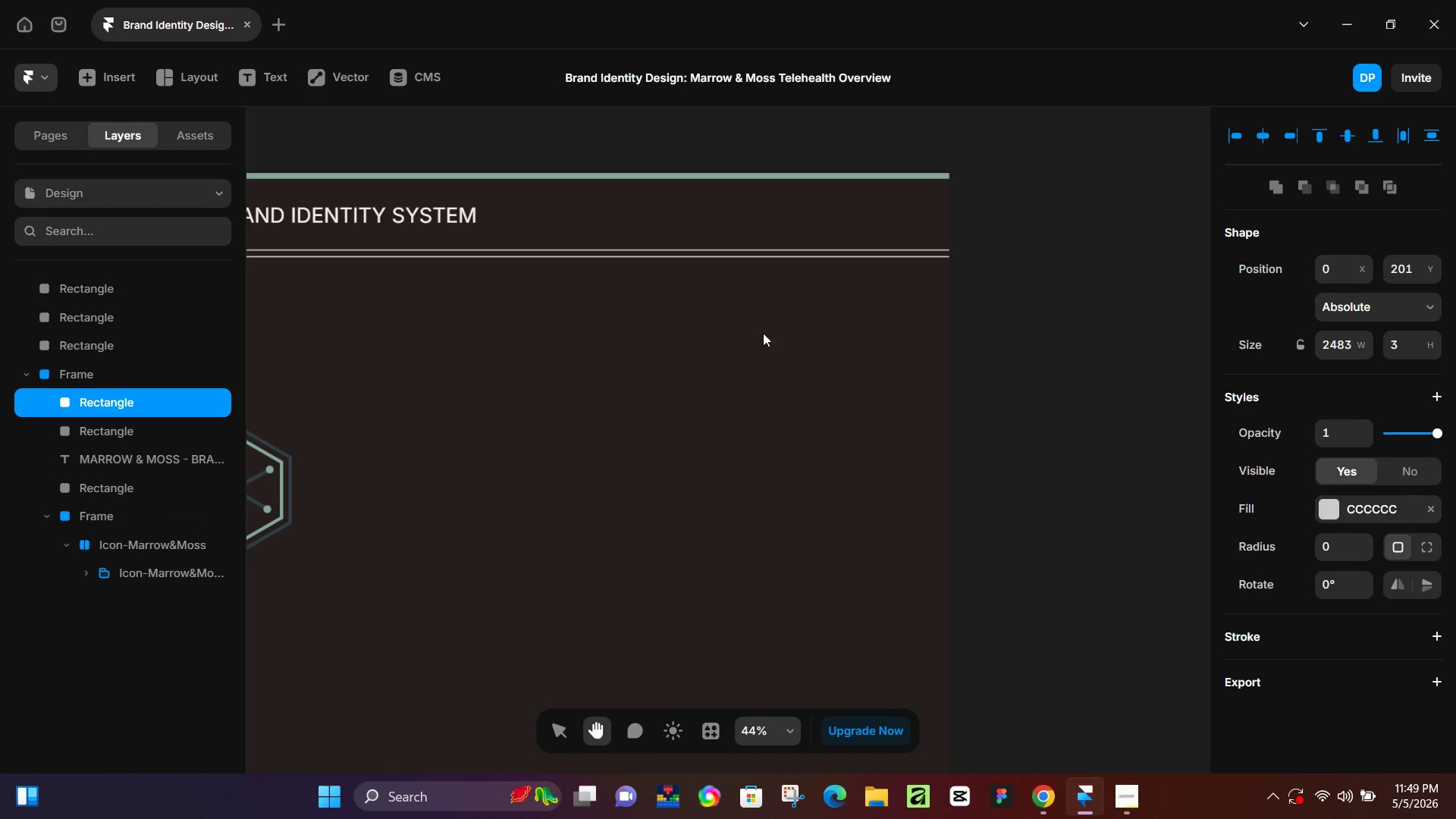 
hold_key(key=ControlLeft, duration=0.58)
 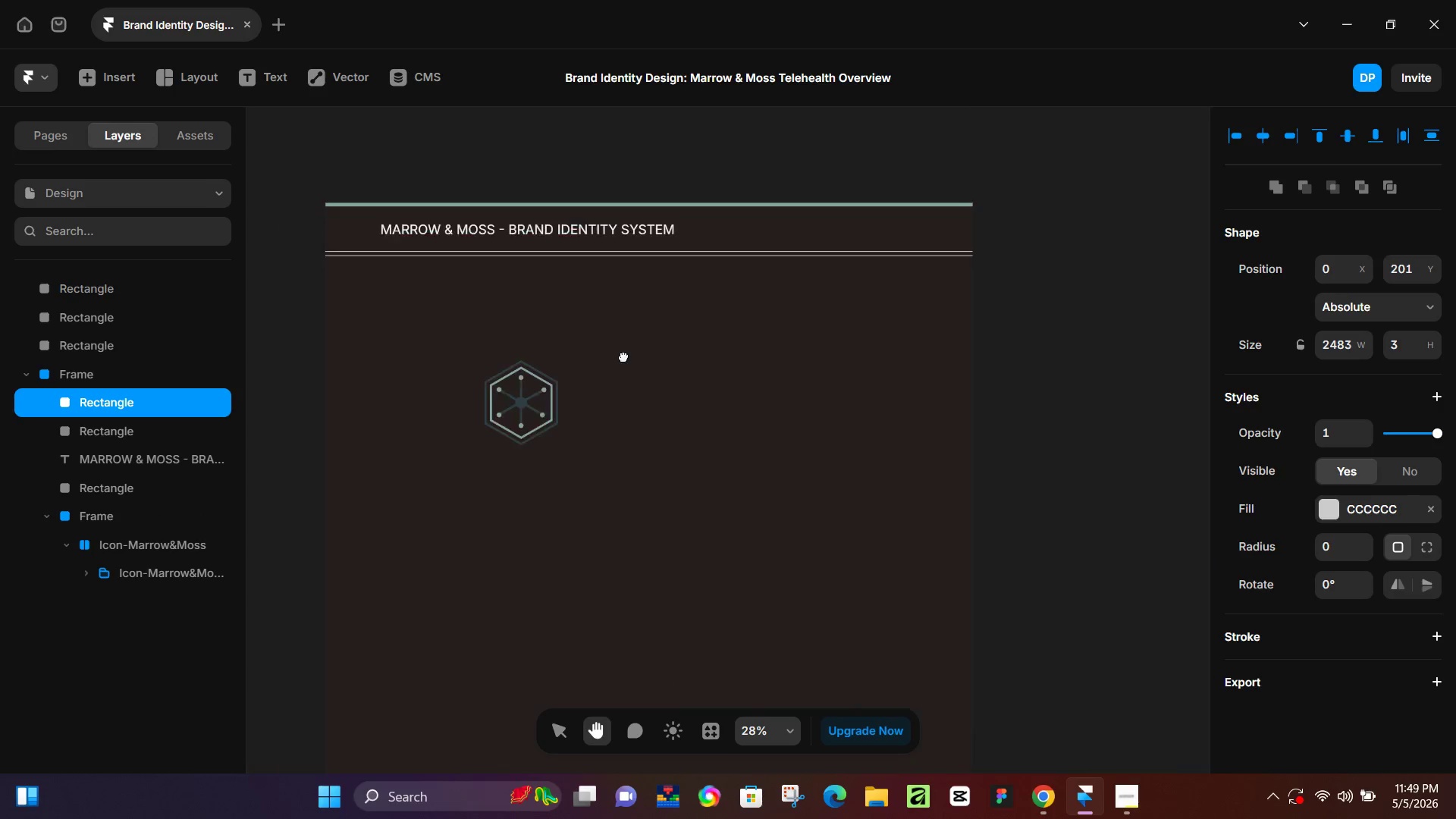 
hold_key(key=Space, duration=0.58)
 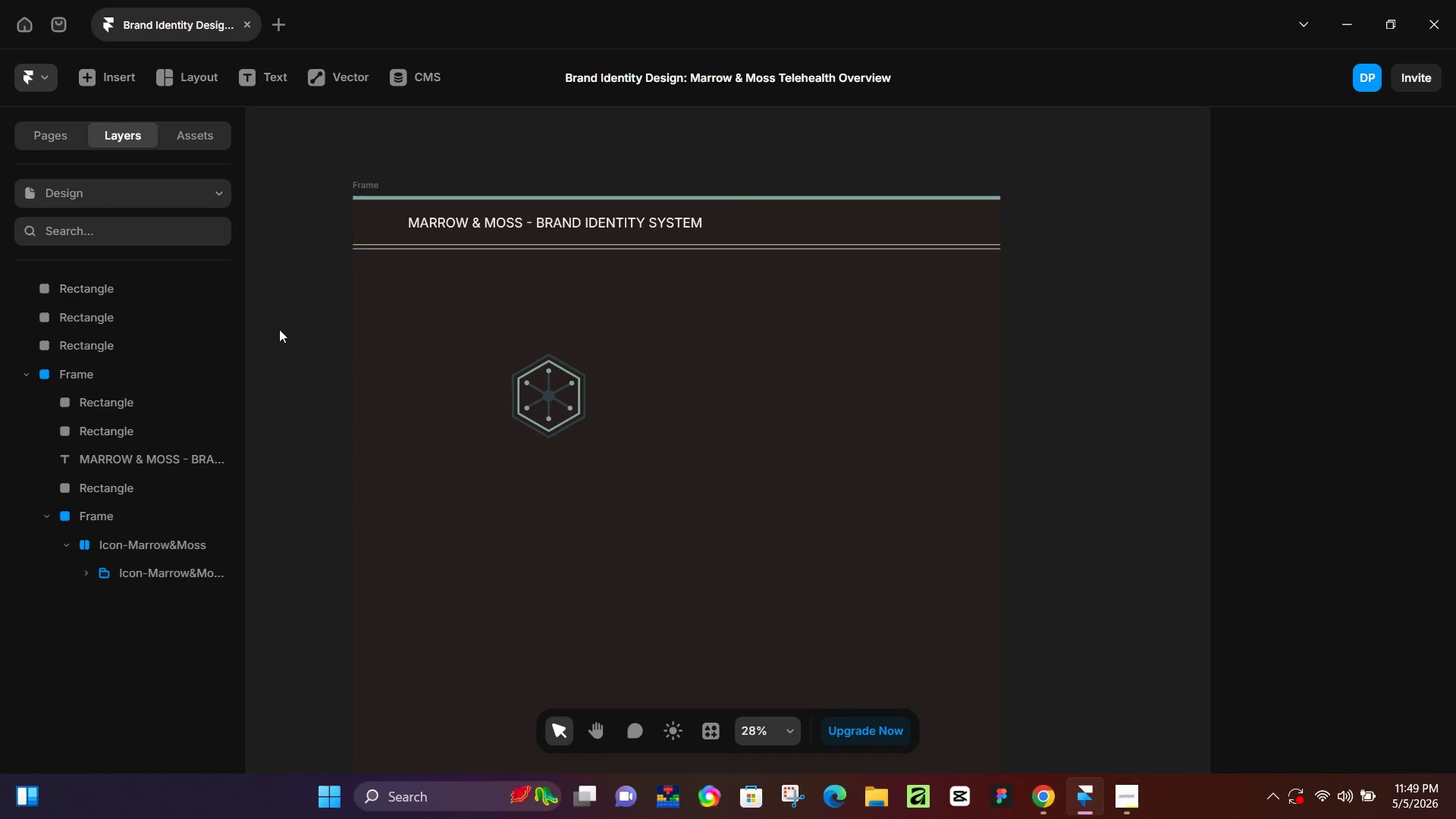 
scroll: coordinate [652, 329], scroll_direction: down, amount: 4.0
 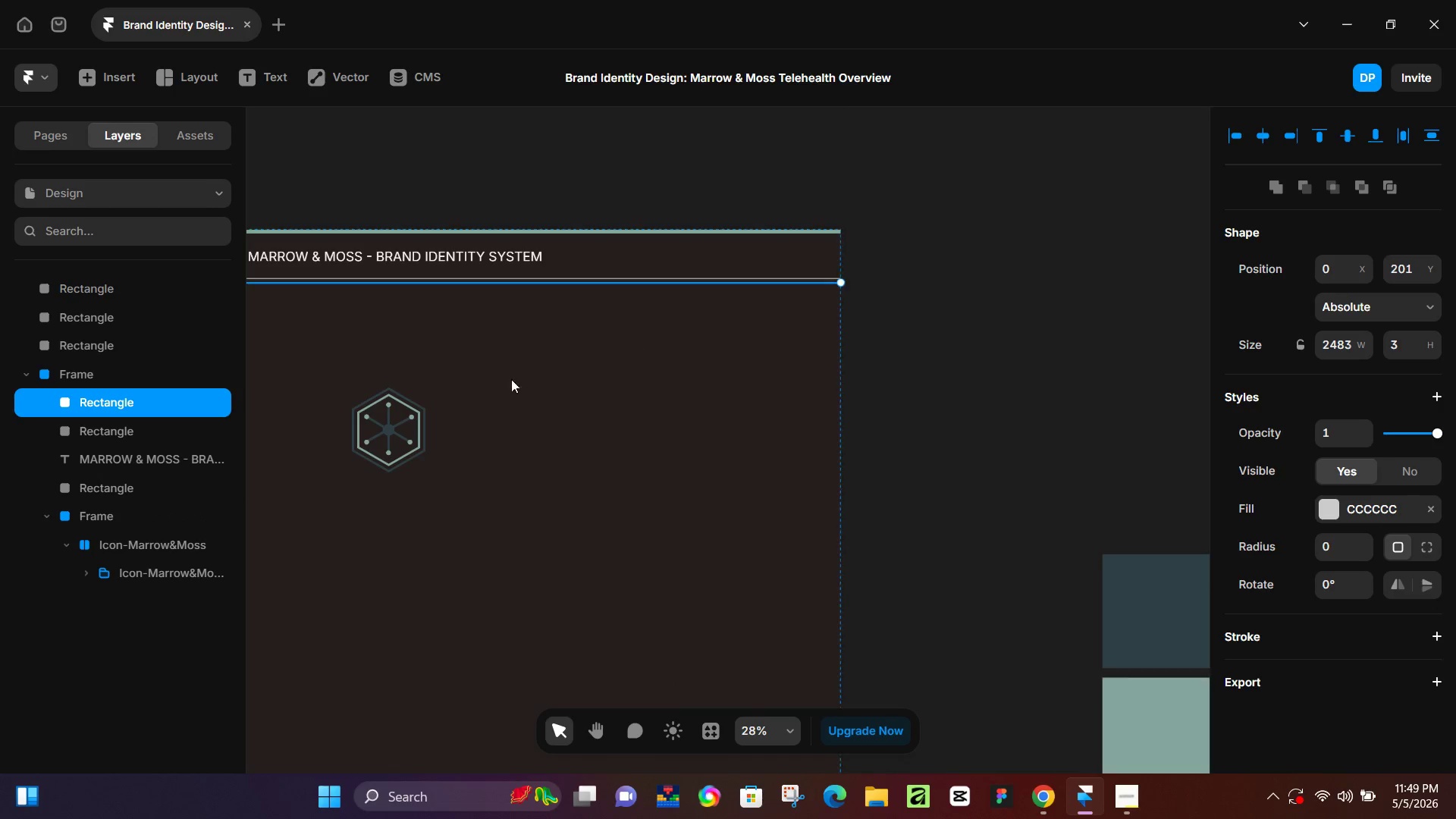 
left_click_drag(start_coordinate=[485, 386], to_coordinate=[645, 353])
 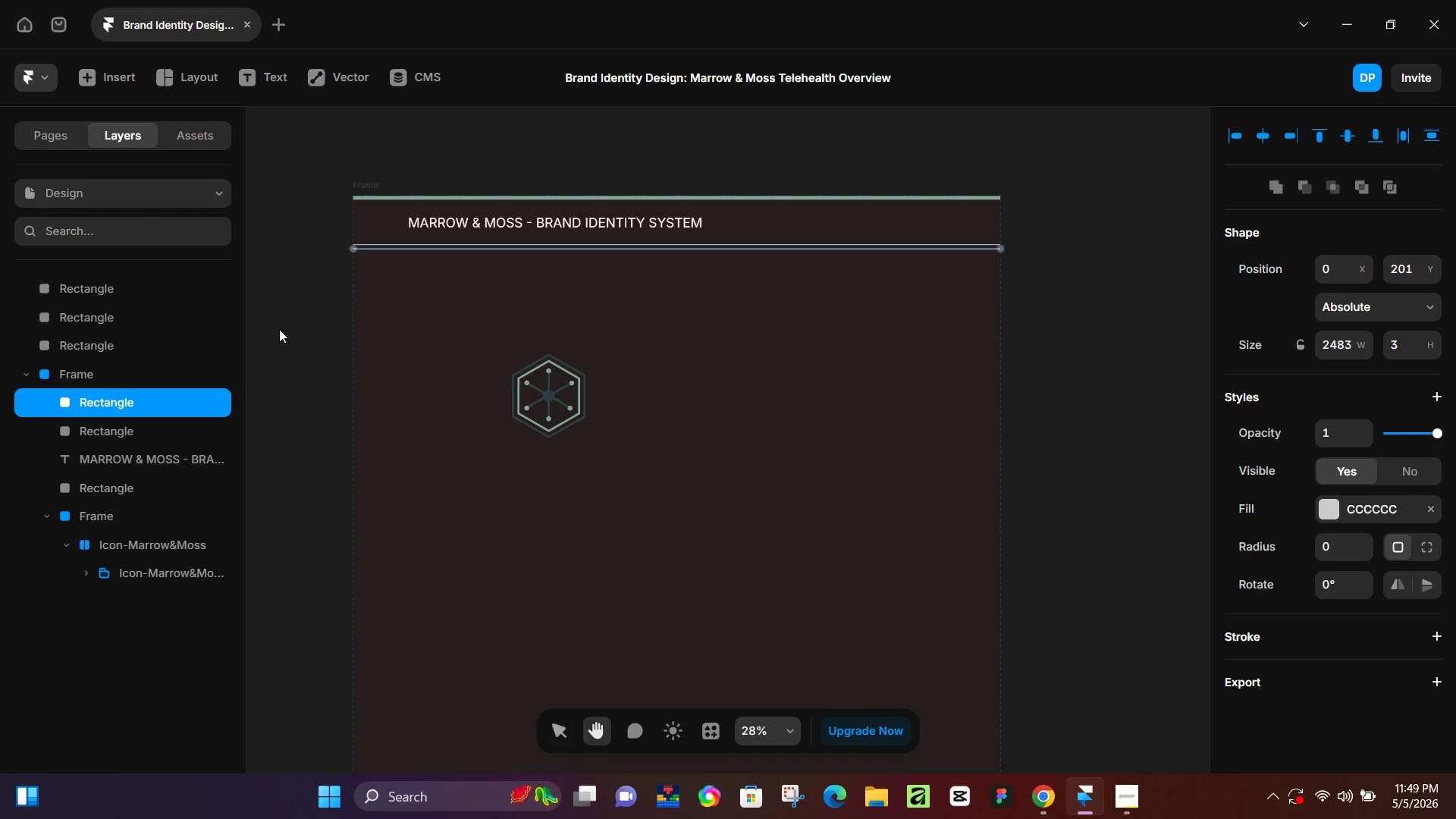 
left_click([279, 329])
 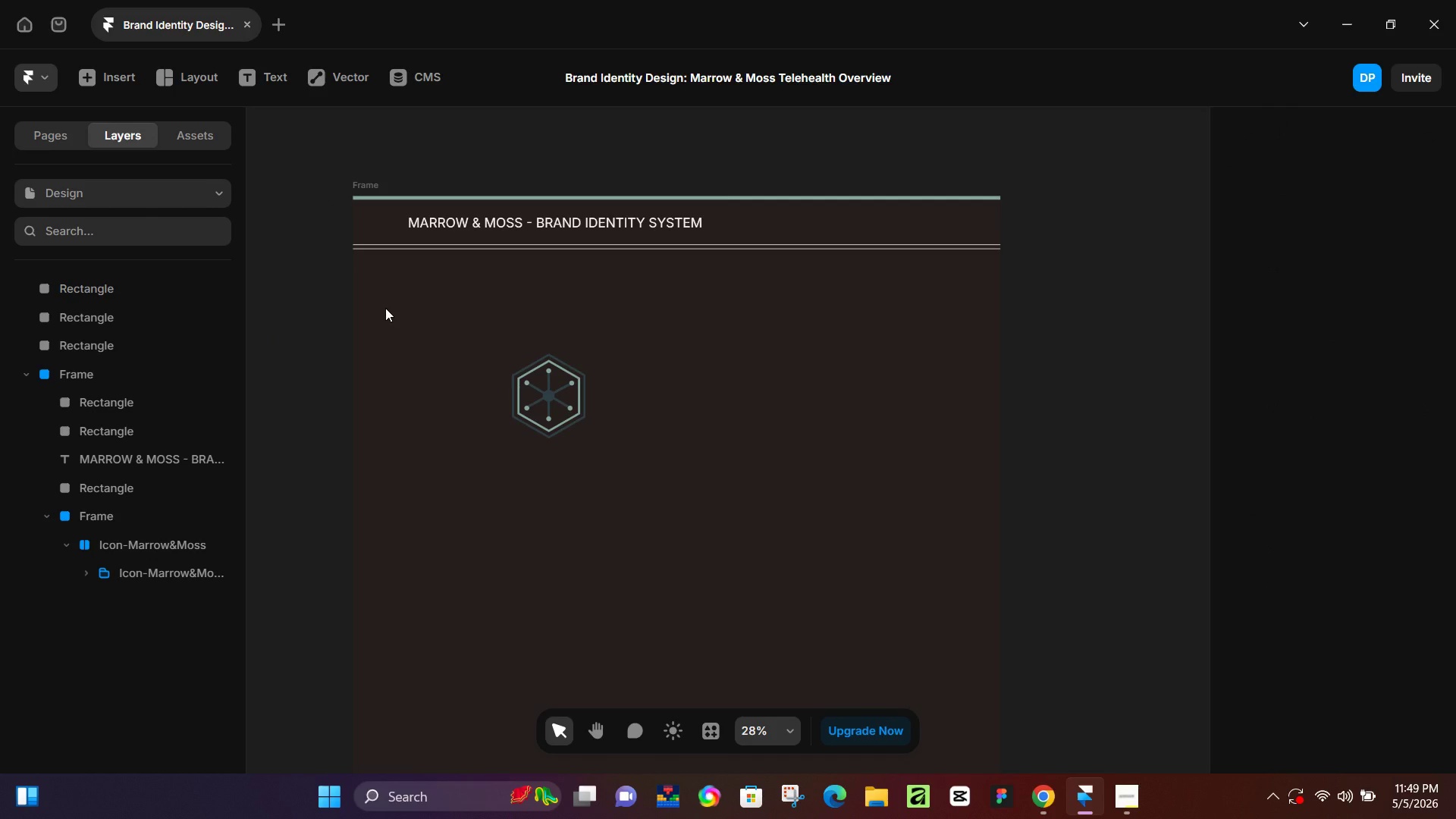 
left_click([577, 224])
 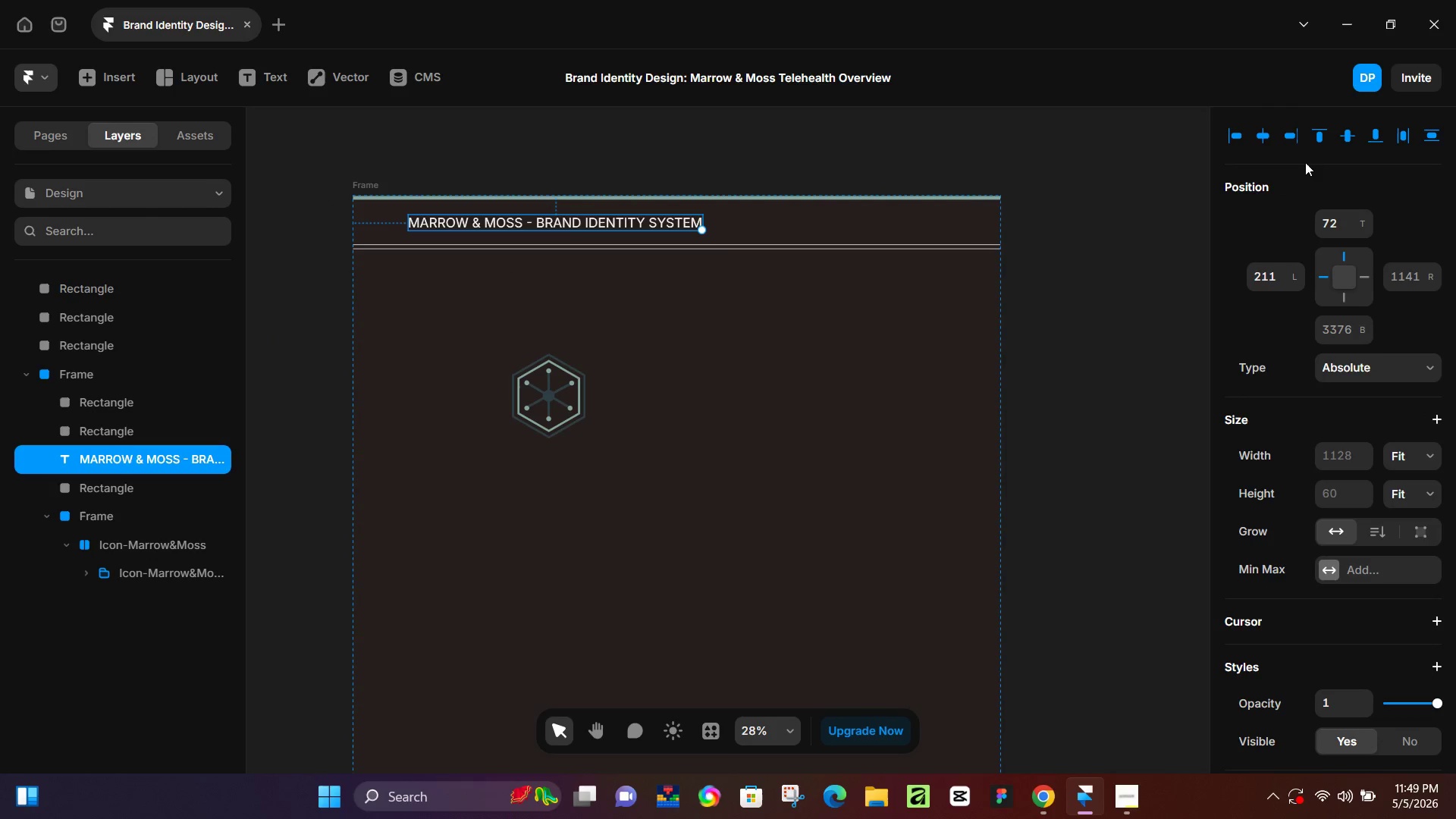 
left_click([1266, 136])
 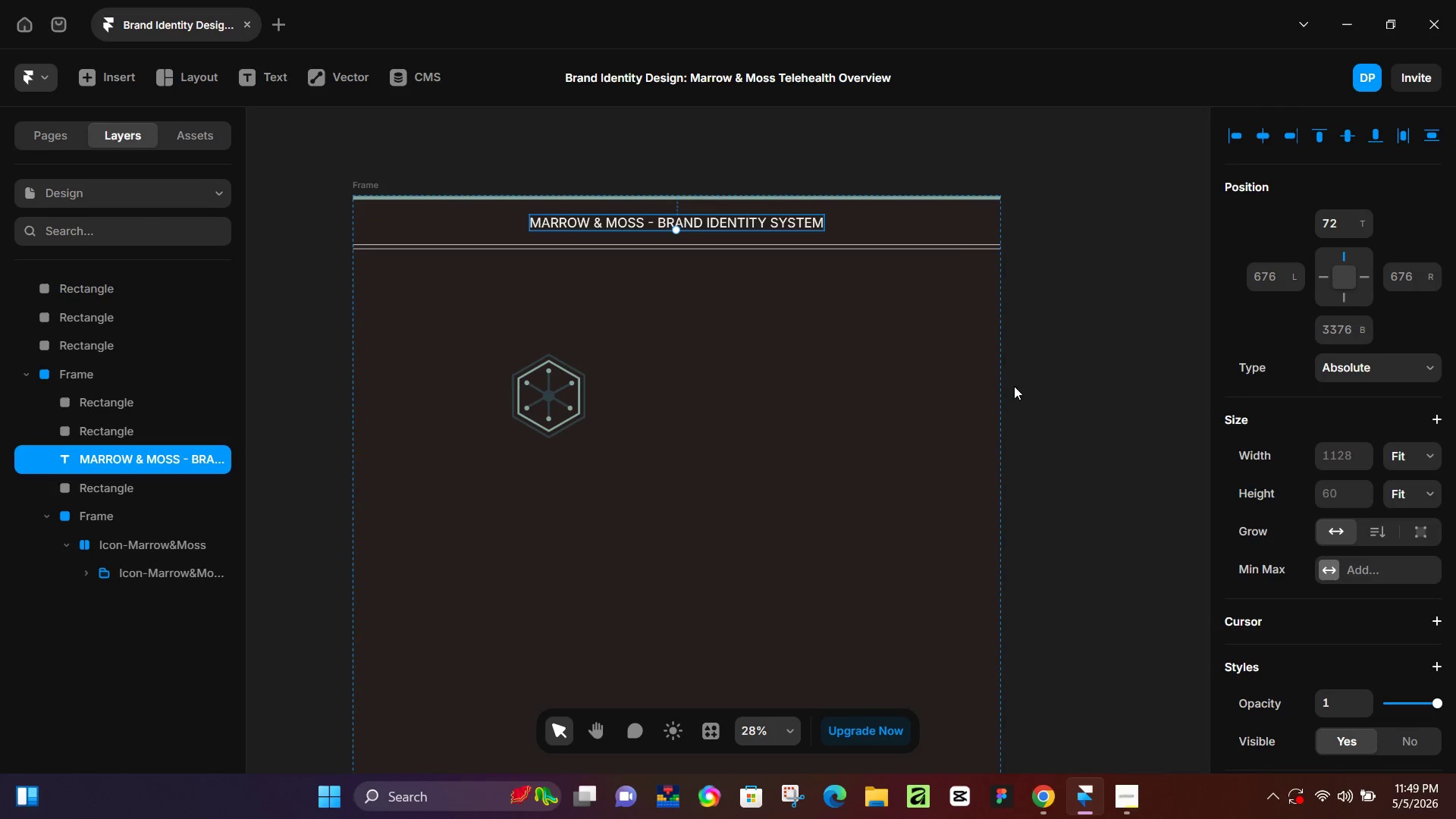 
left_click([1031, 384])
 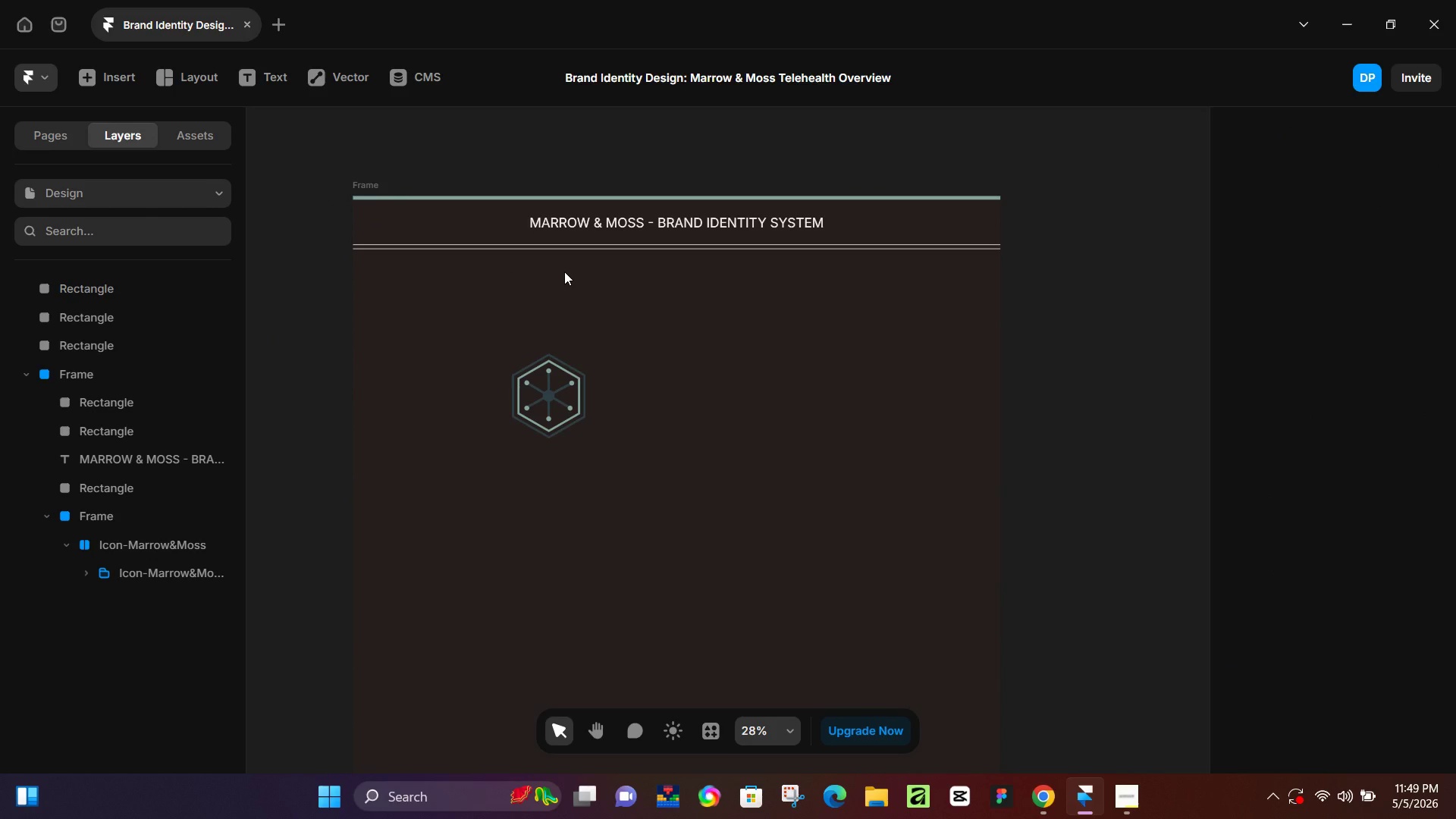 
wait(5.61)
 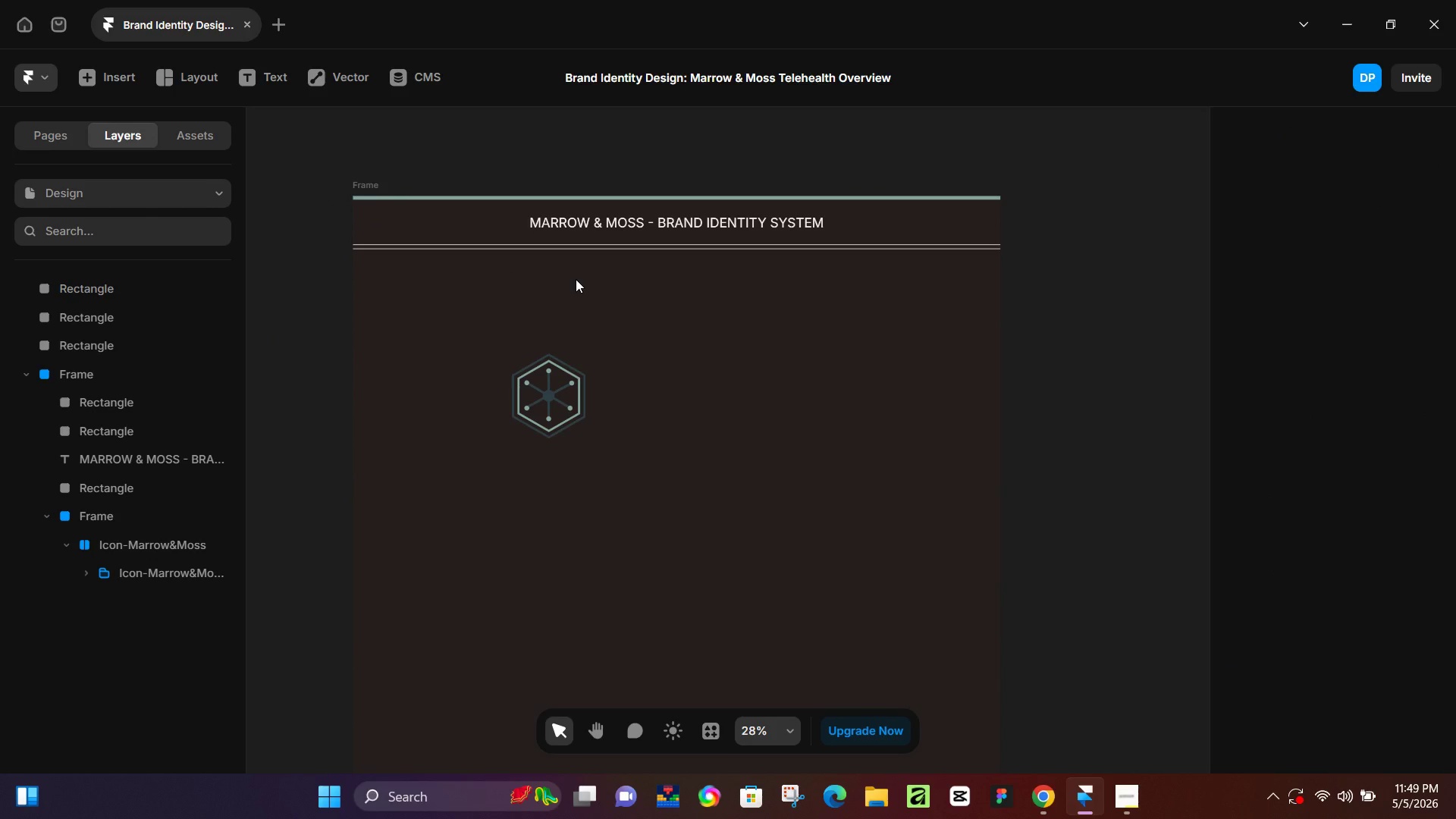 
left_click([623, 215])
 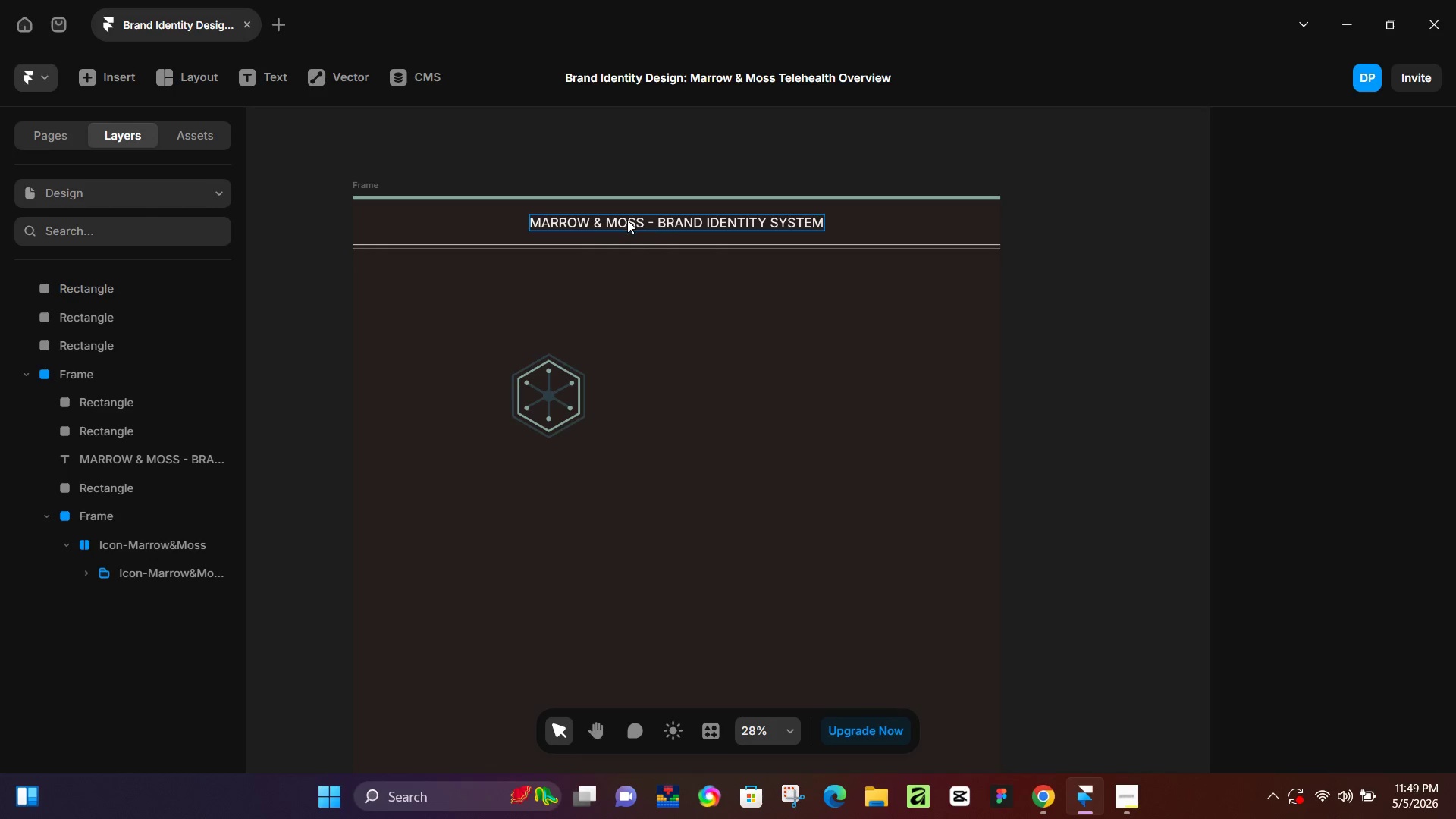 
left_click([627, 220])
 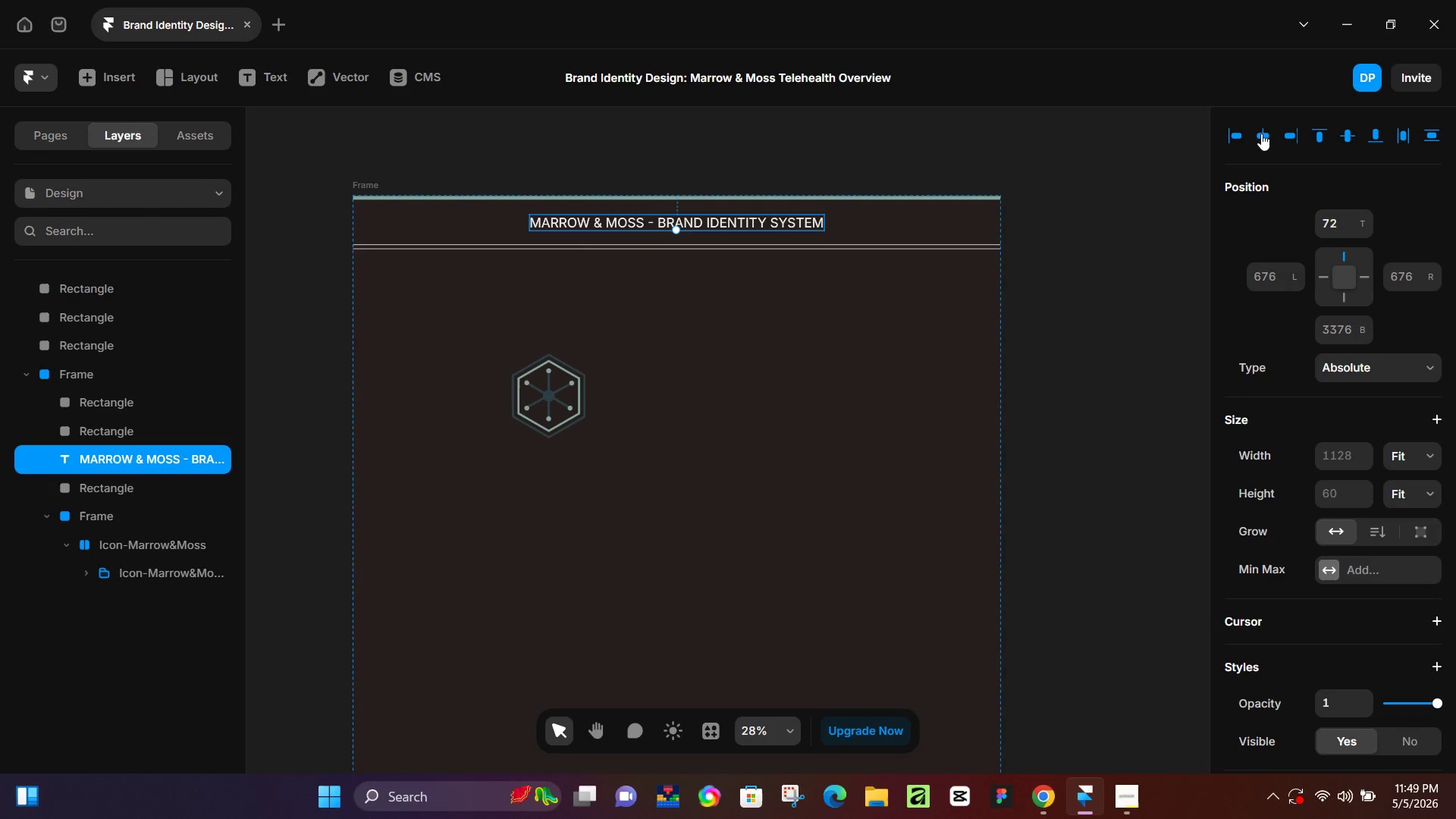 
left_click([1242, 133])
 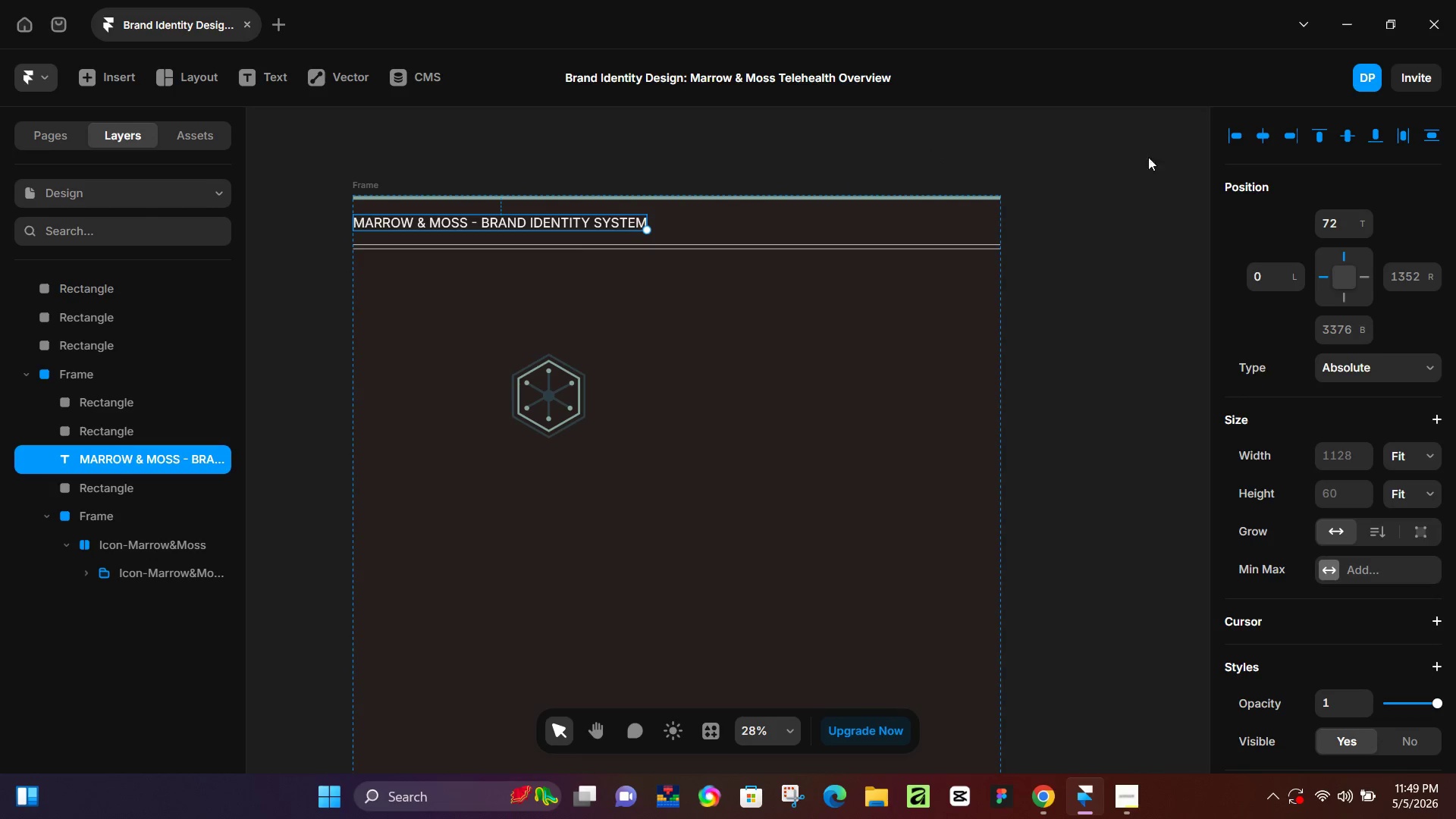 
key(Control+ControlLeft)
 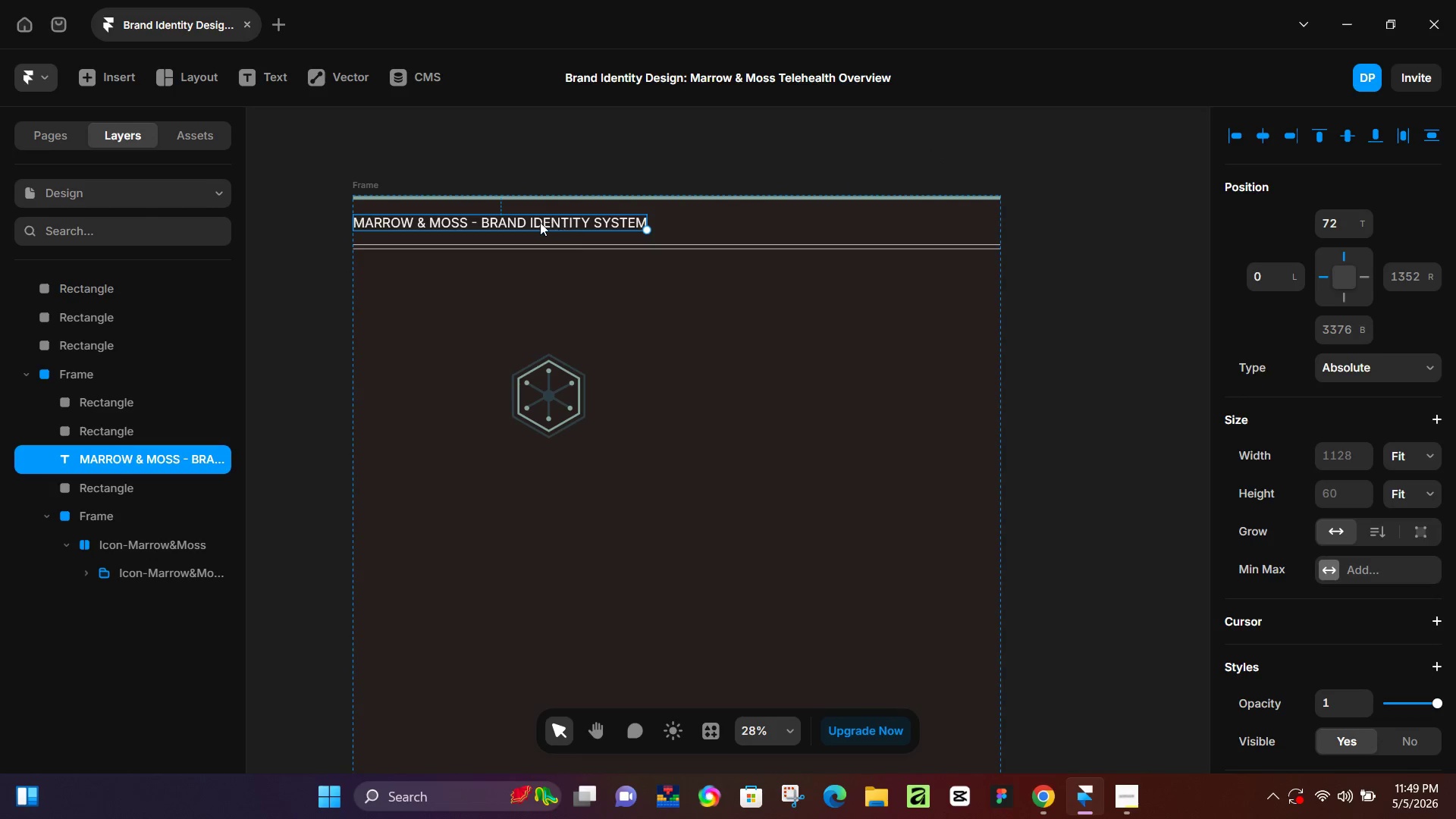 
left_click_drag(start_coordinate=[537, 222], to_coordinate=[570, 222])
 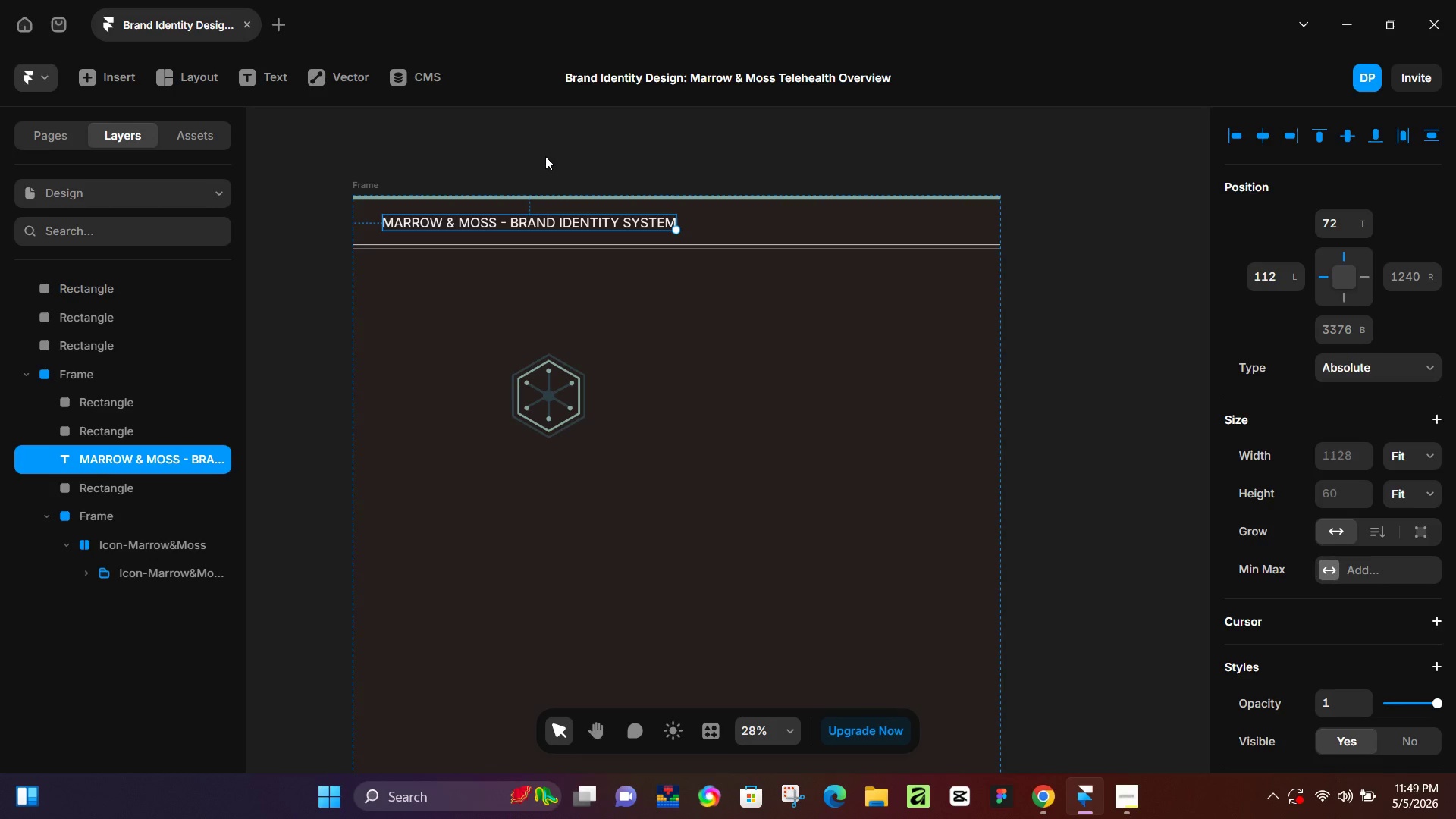 
left_click([545, 156])
 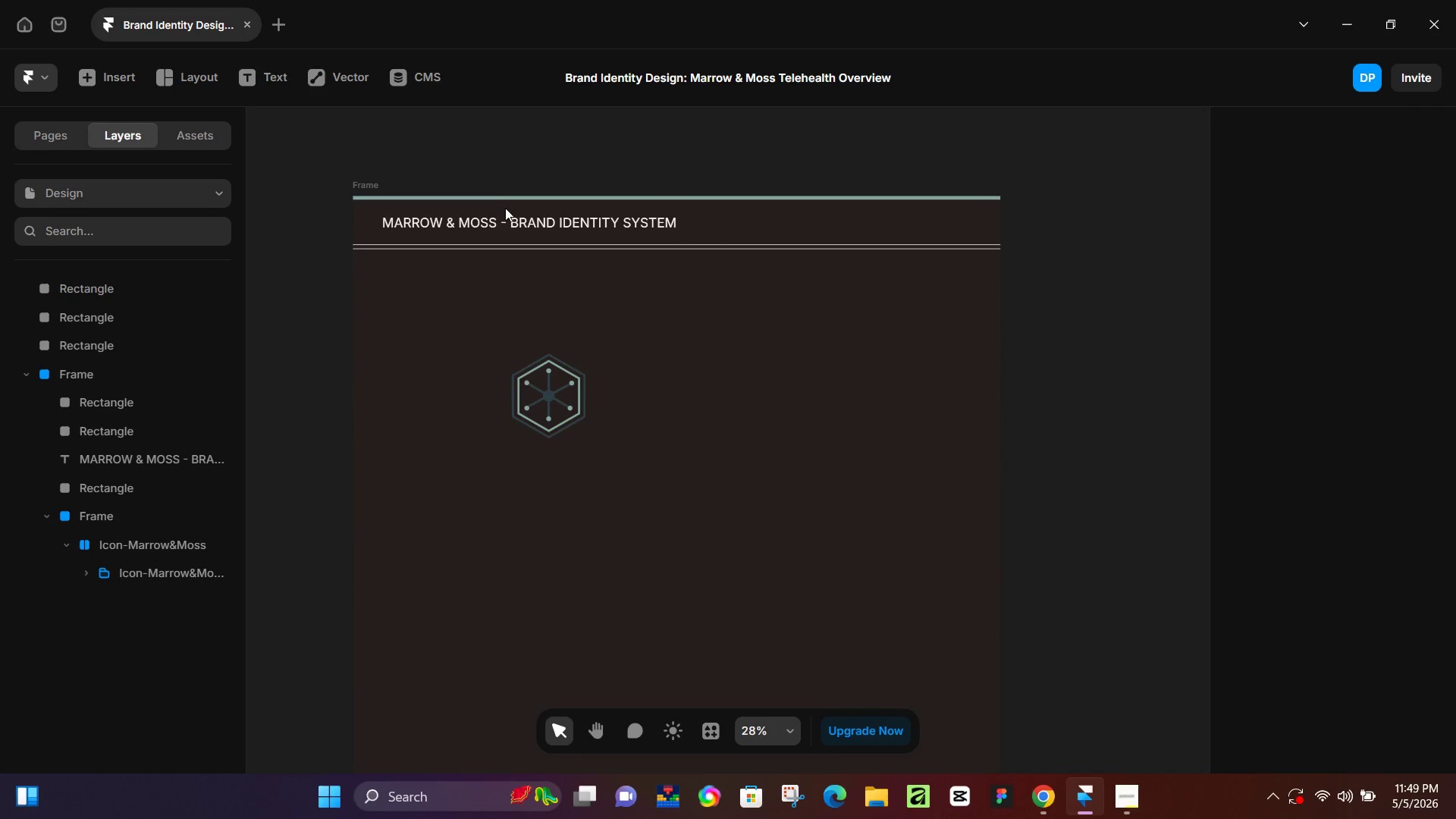 
left_click([507, 215])
 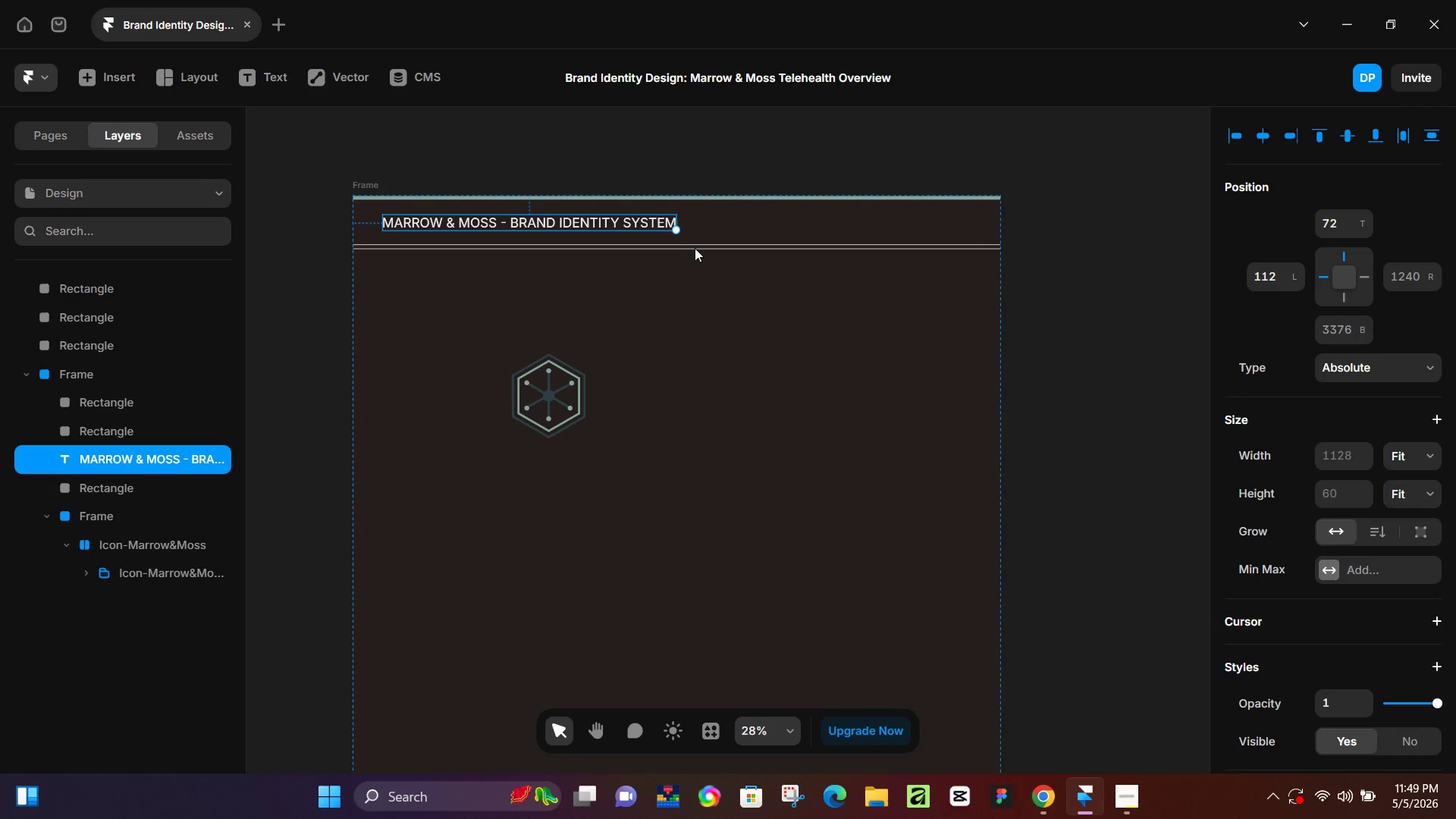 
left_click([604, 138])
 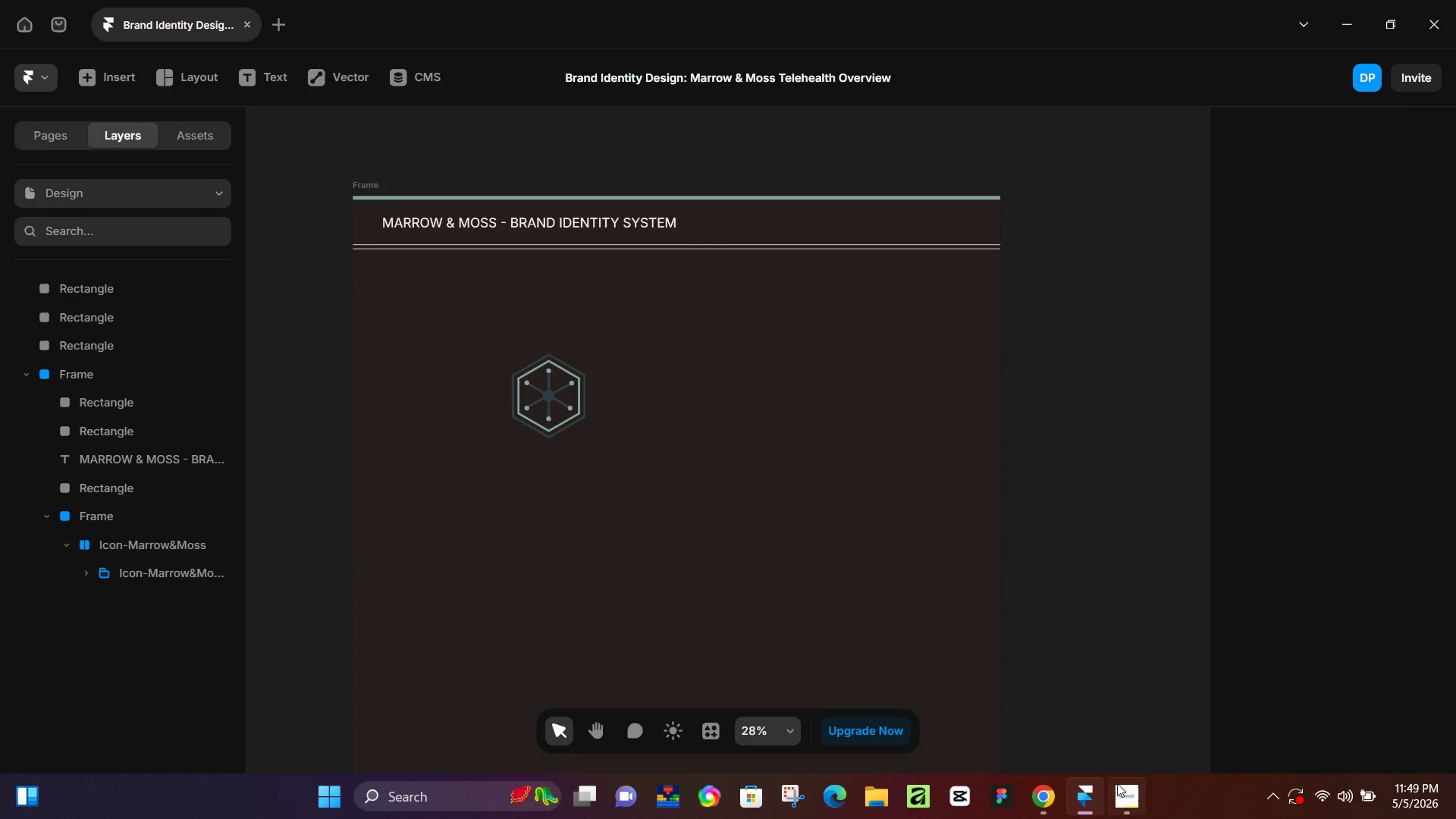 
left_click([1128, 784])